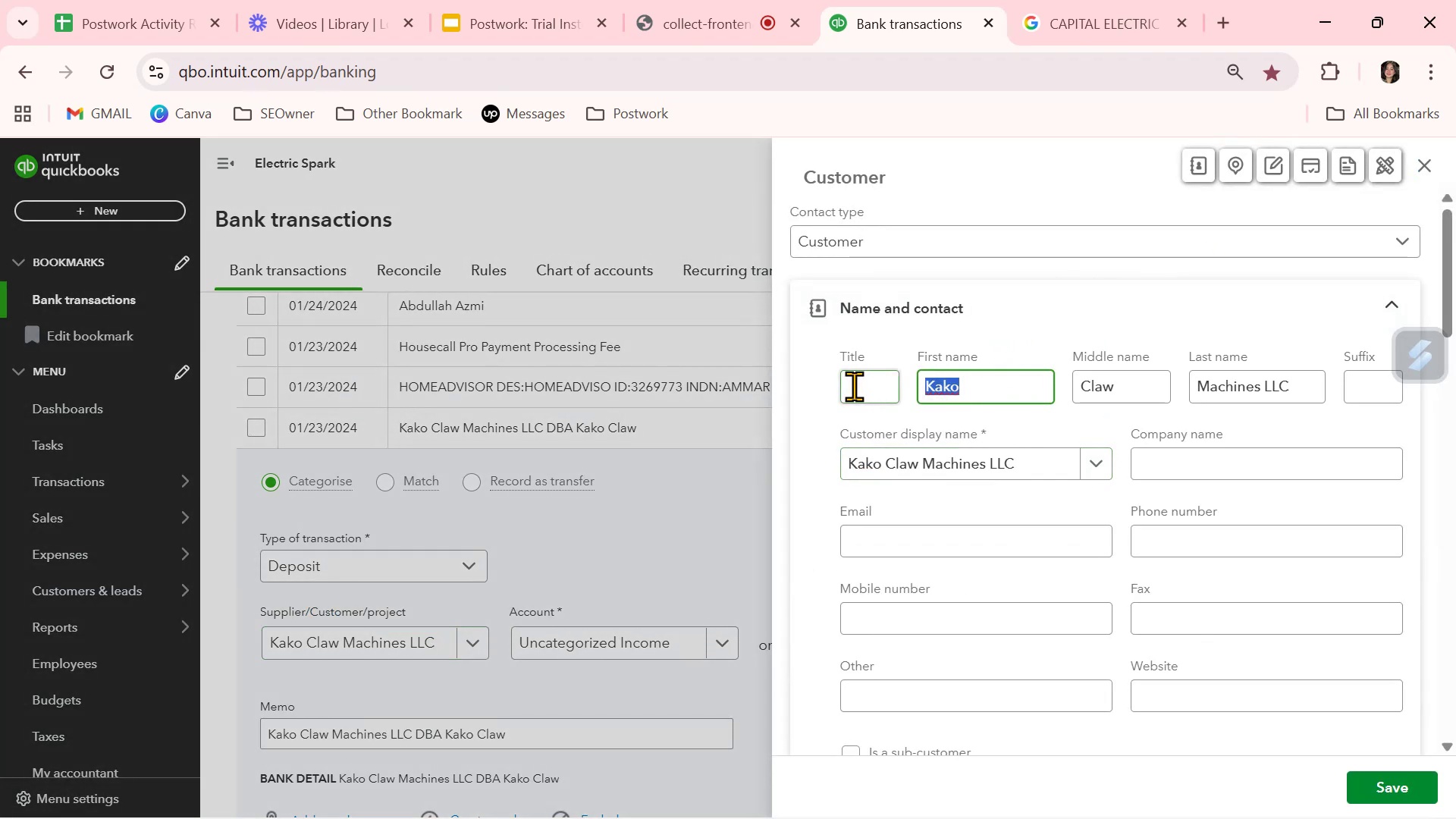 
key(Backspace)
 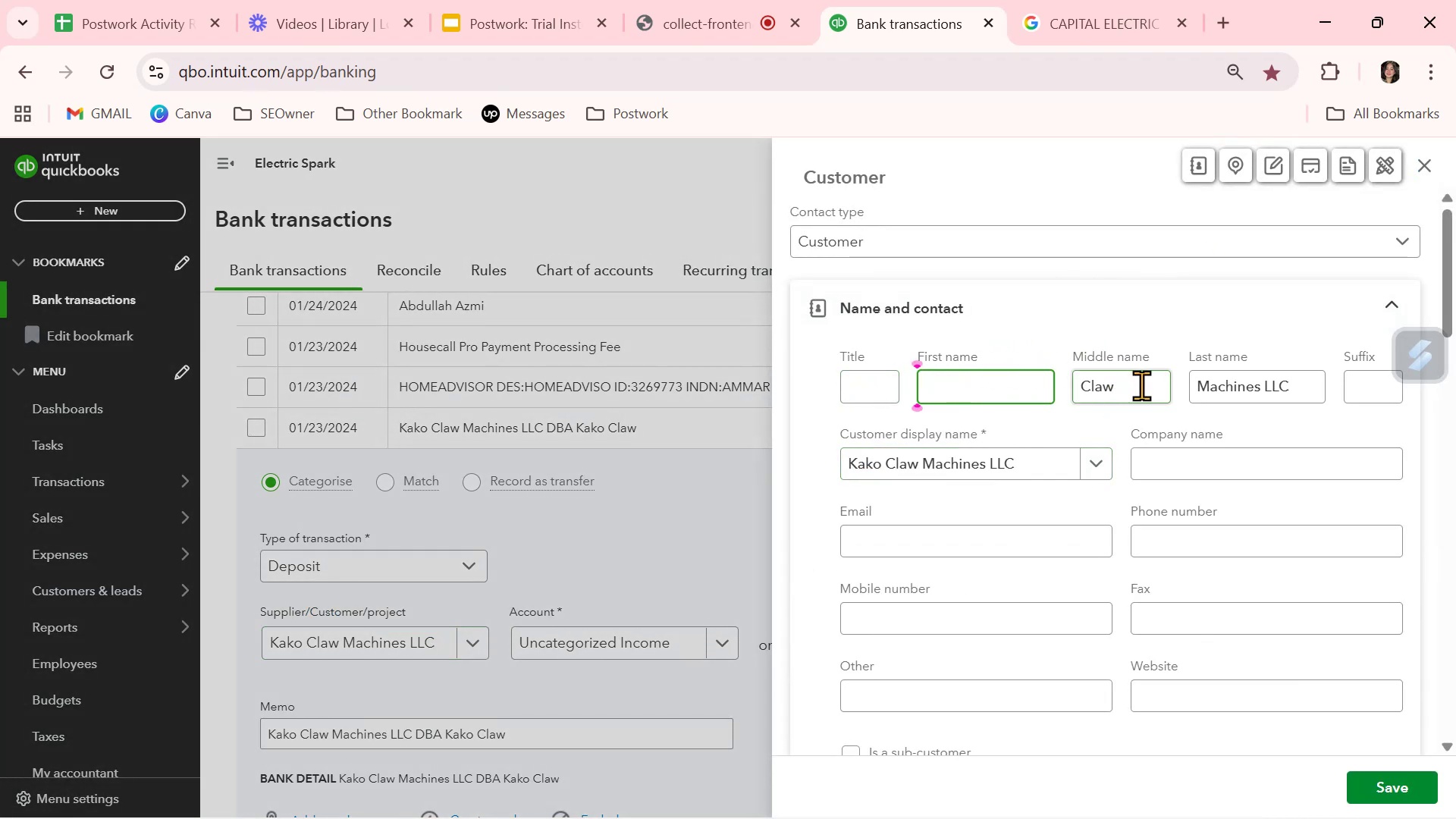 
left_click_drag(start_coordinate=[1149, 389], to_coordinate=[962, 384])
 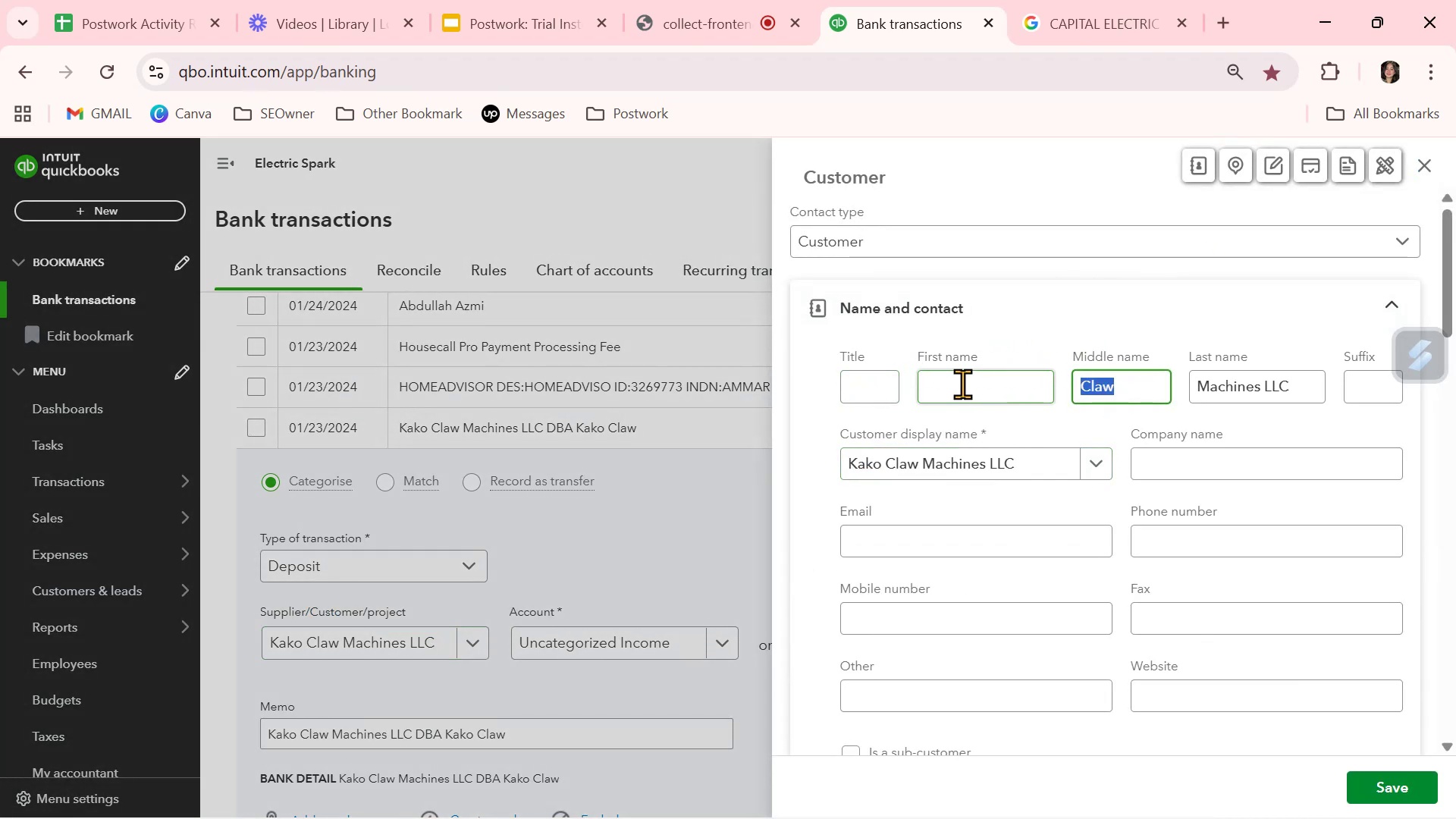 
key(Backspace)
 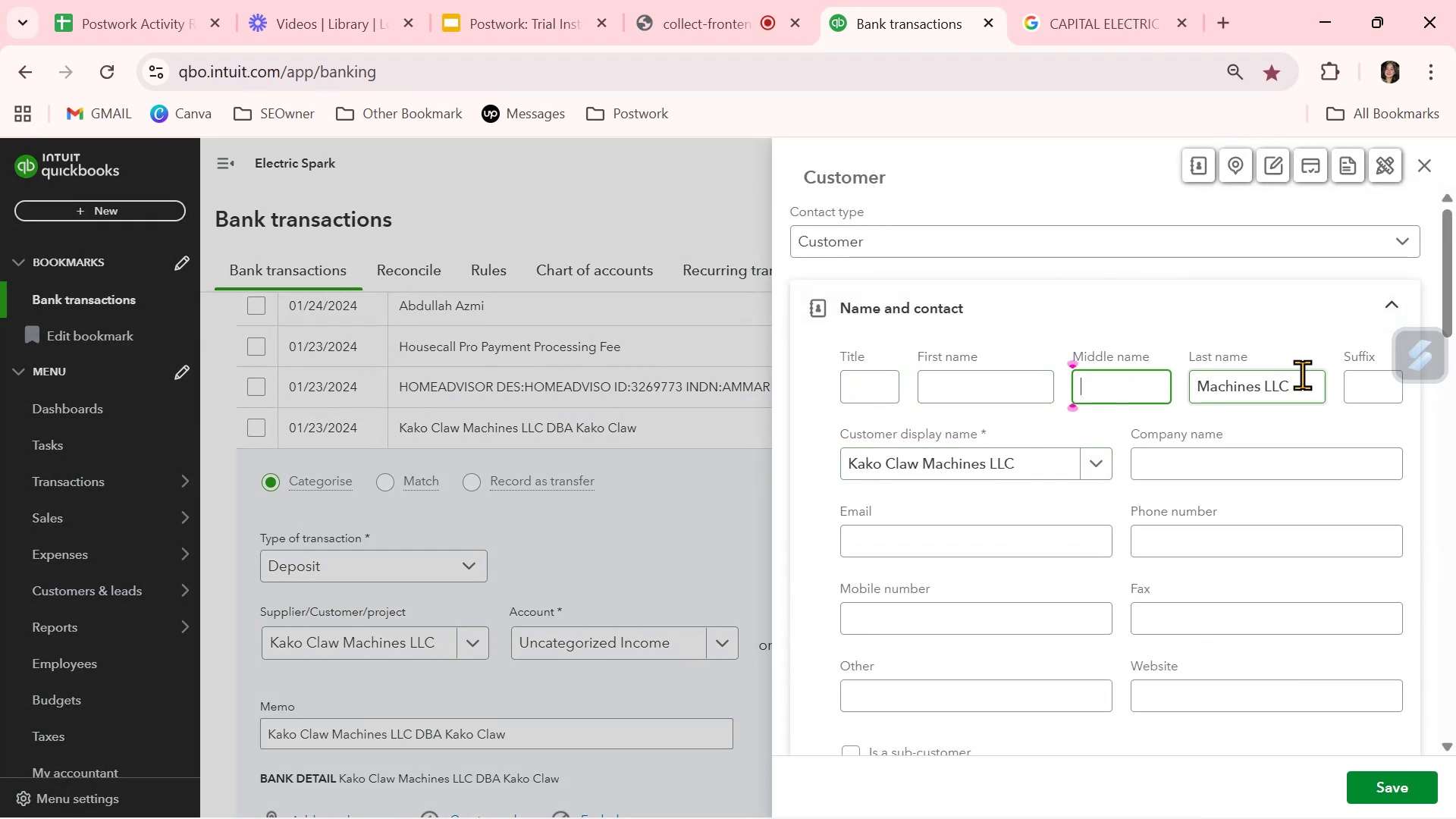 
left_click_drag(start_coordinate=[1306, 385], to_coordinate=[1172, 378])
 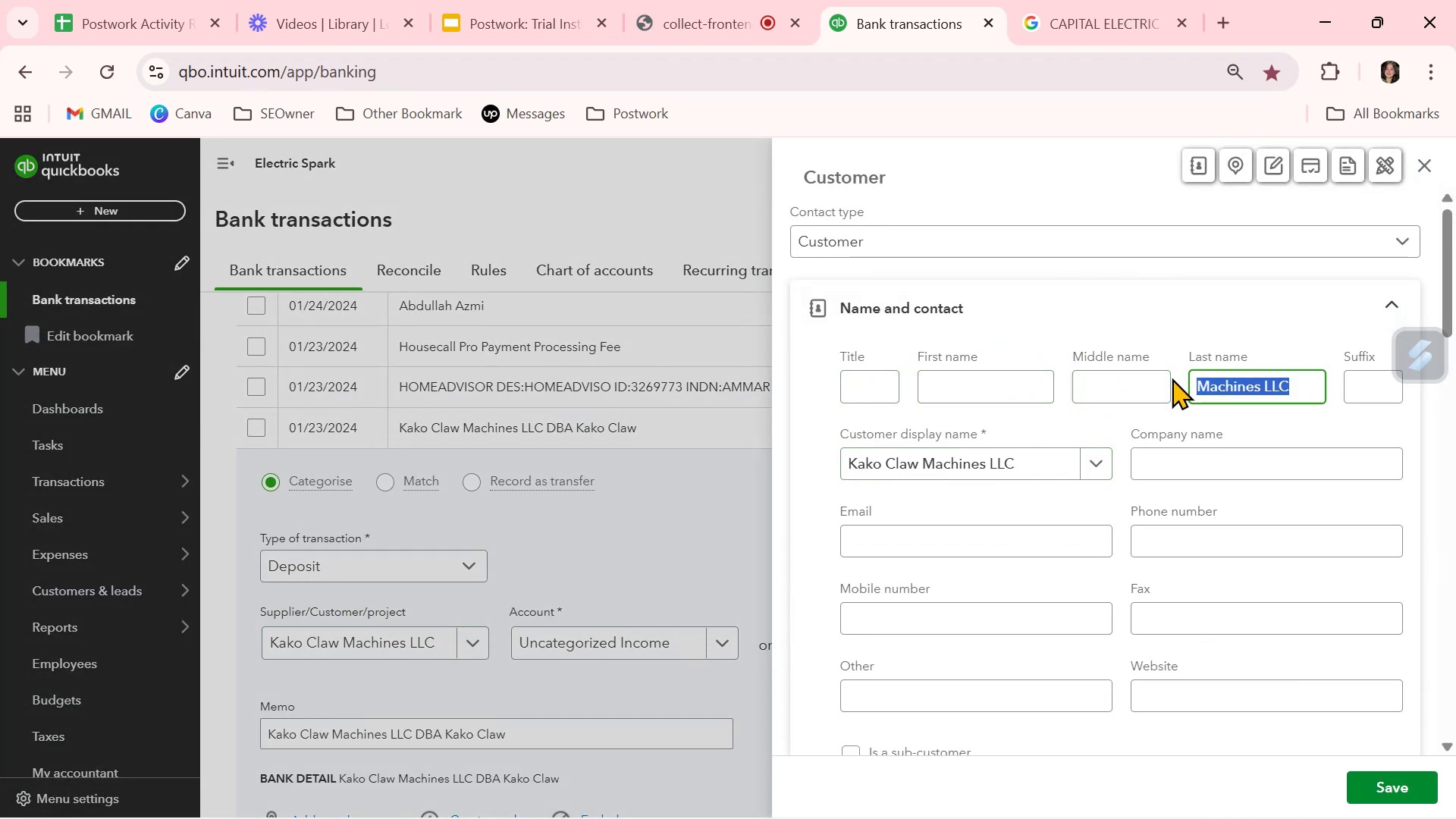 
key(Backspace)
 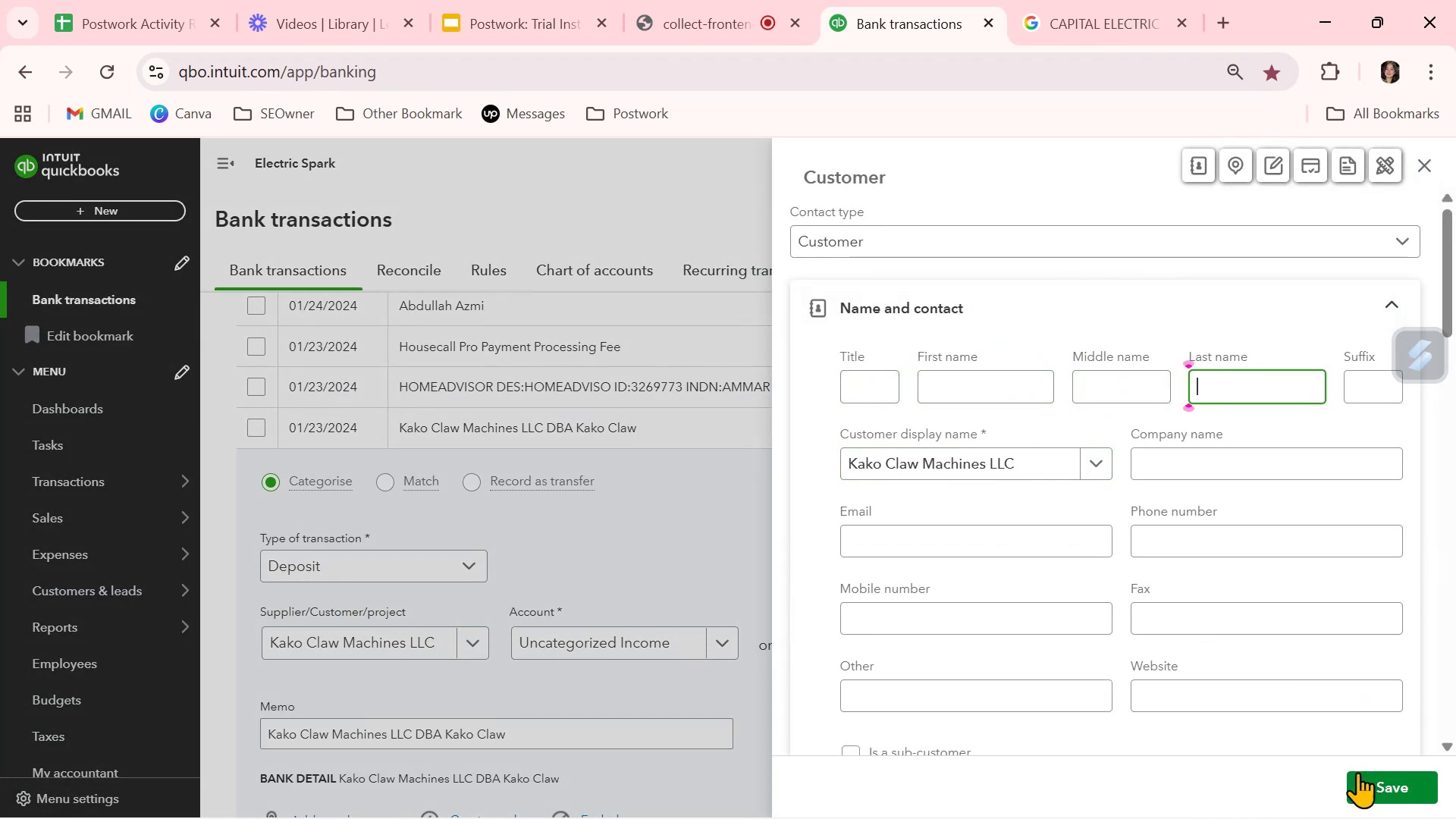 
left_click([1362, 783])
 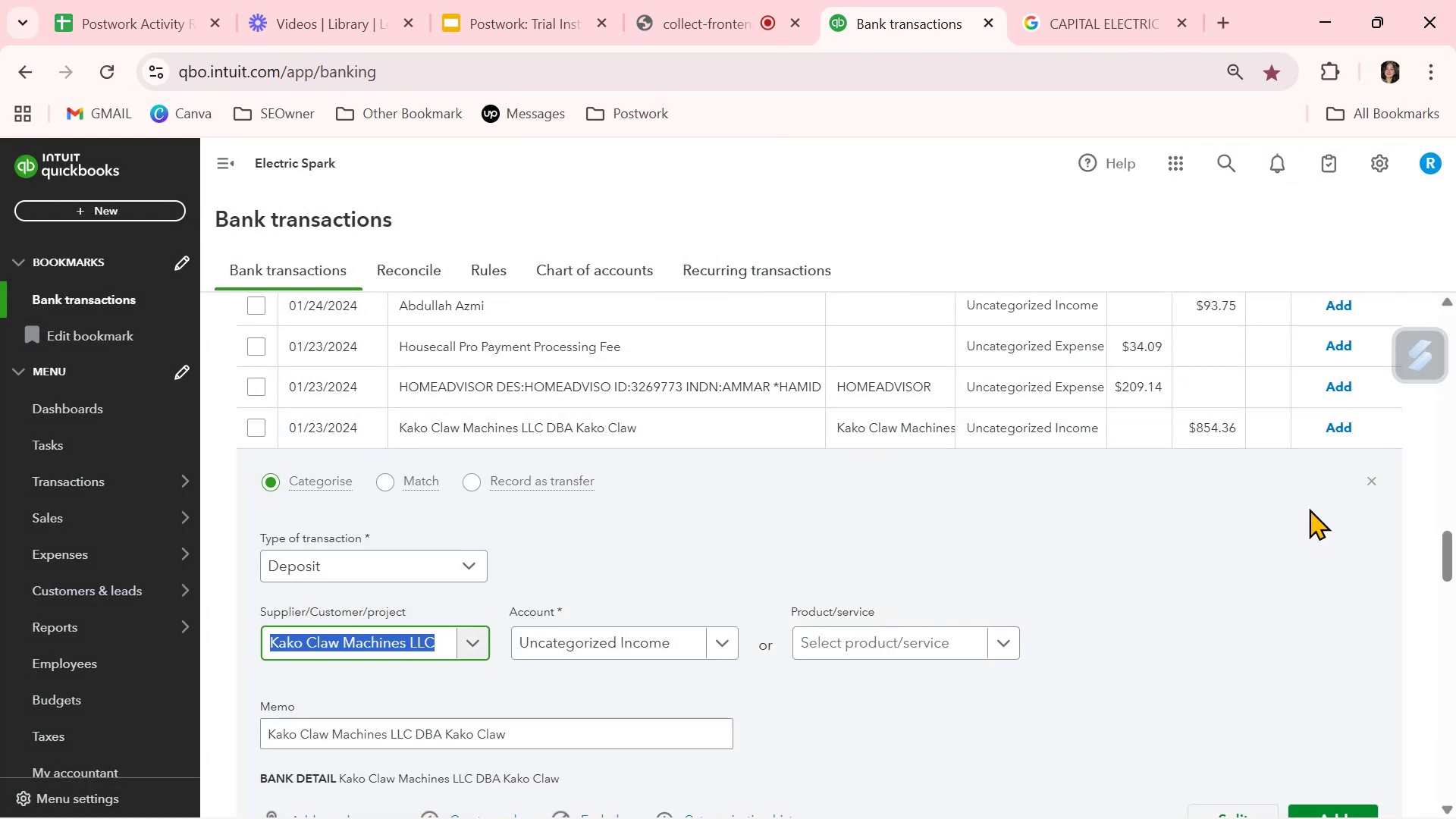 
left_click([1373, 484])
 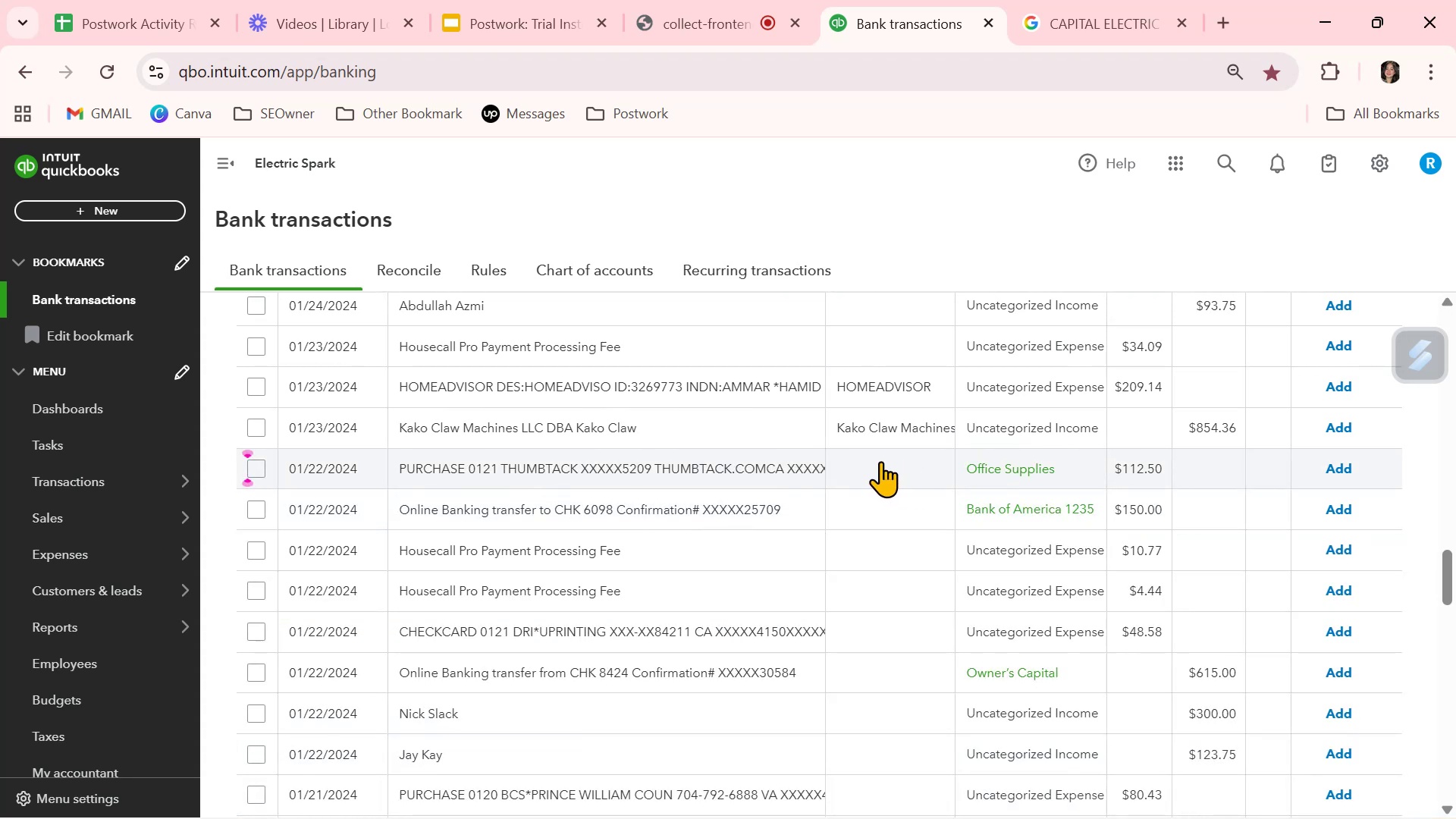 
scroll: coordinate [880, 461], scroll_direction: up, amount: 3.0
 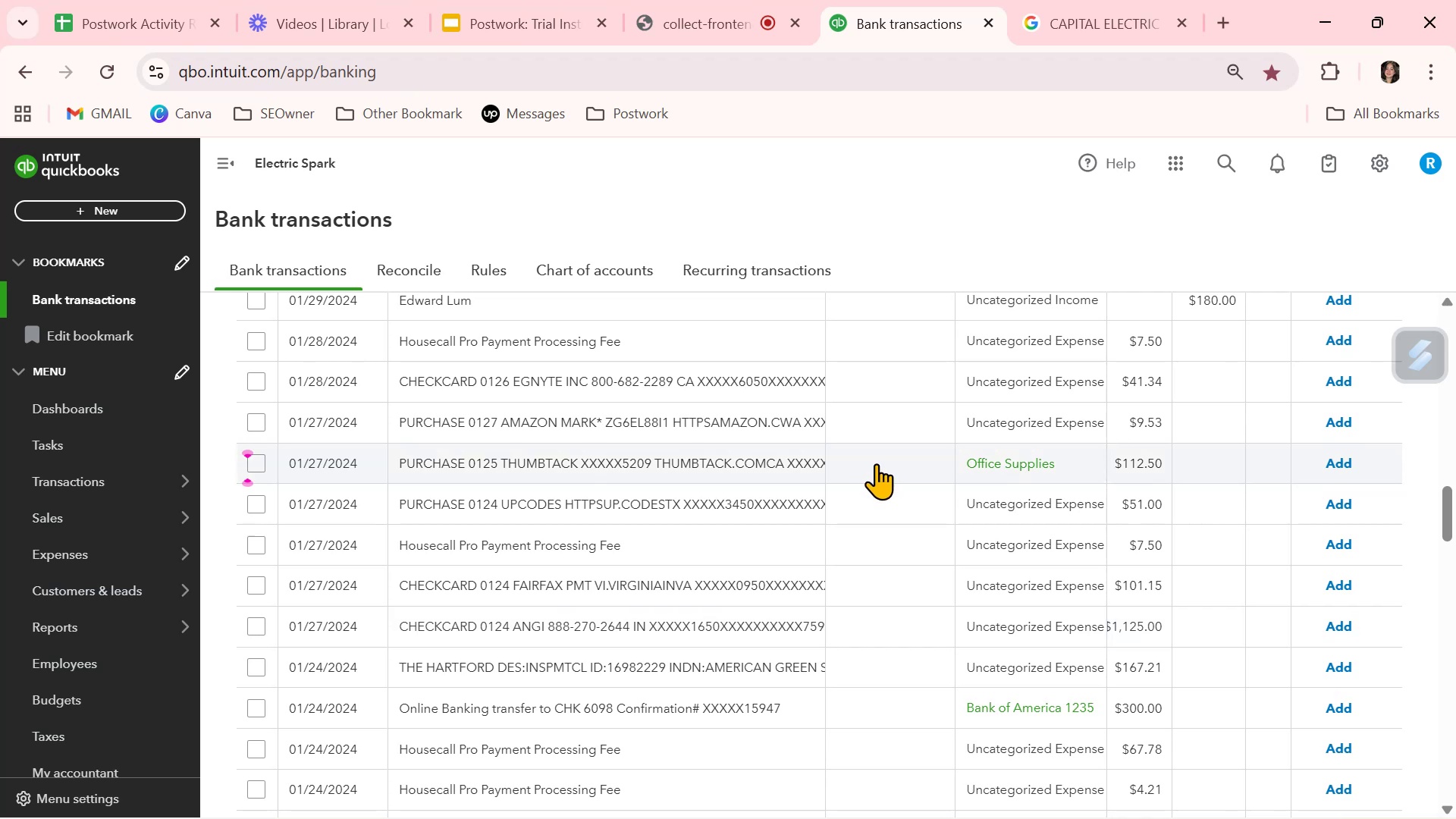 
wait(6.92)
 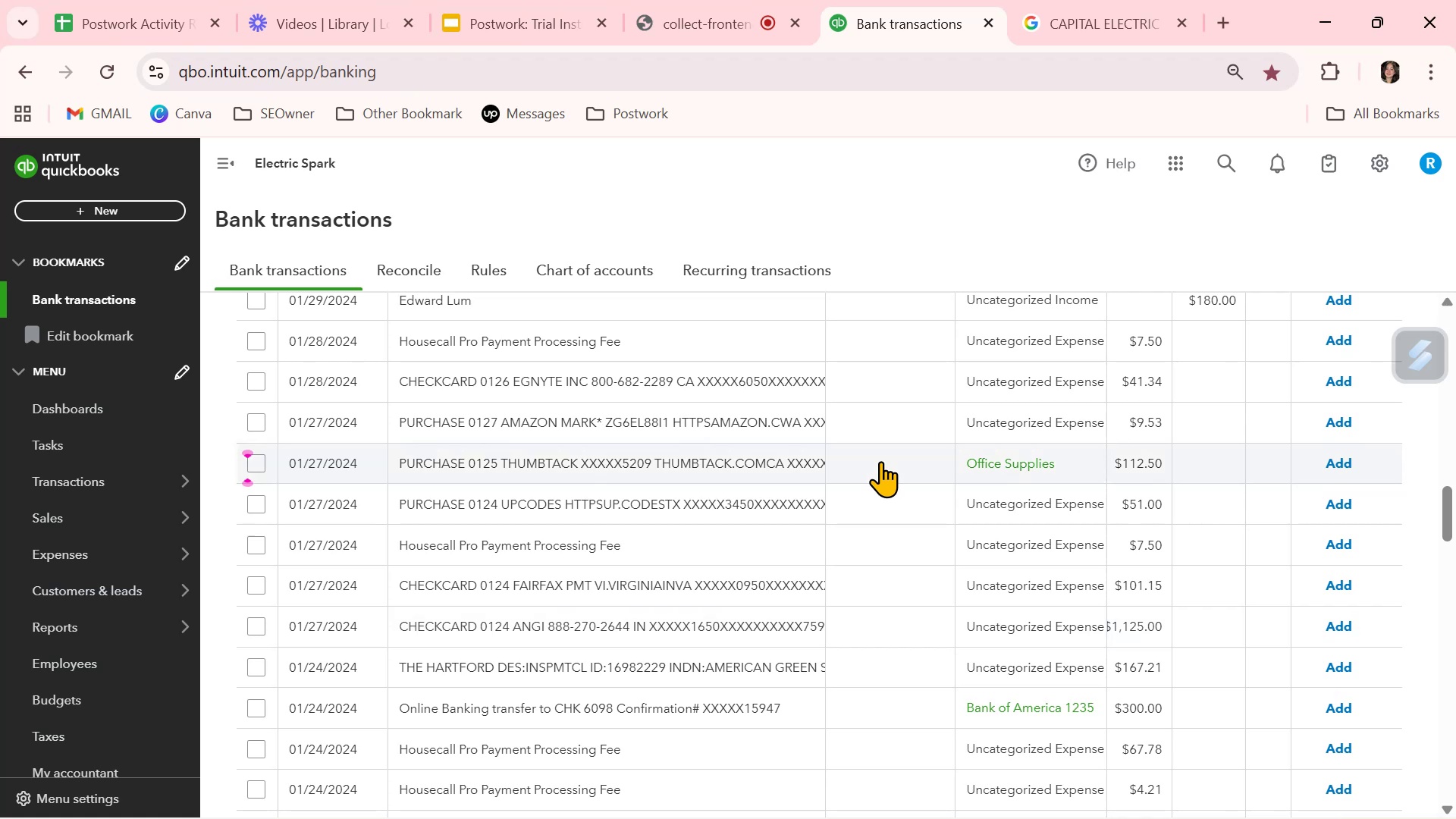 
scroll: coordinate [873, 466], scroll_direction: up, amount: 5.0
 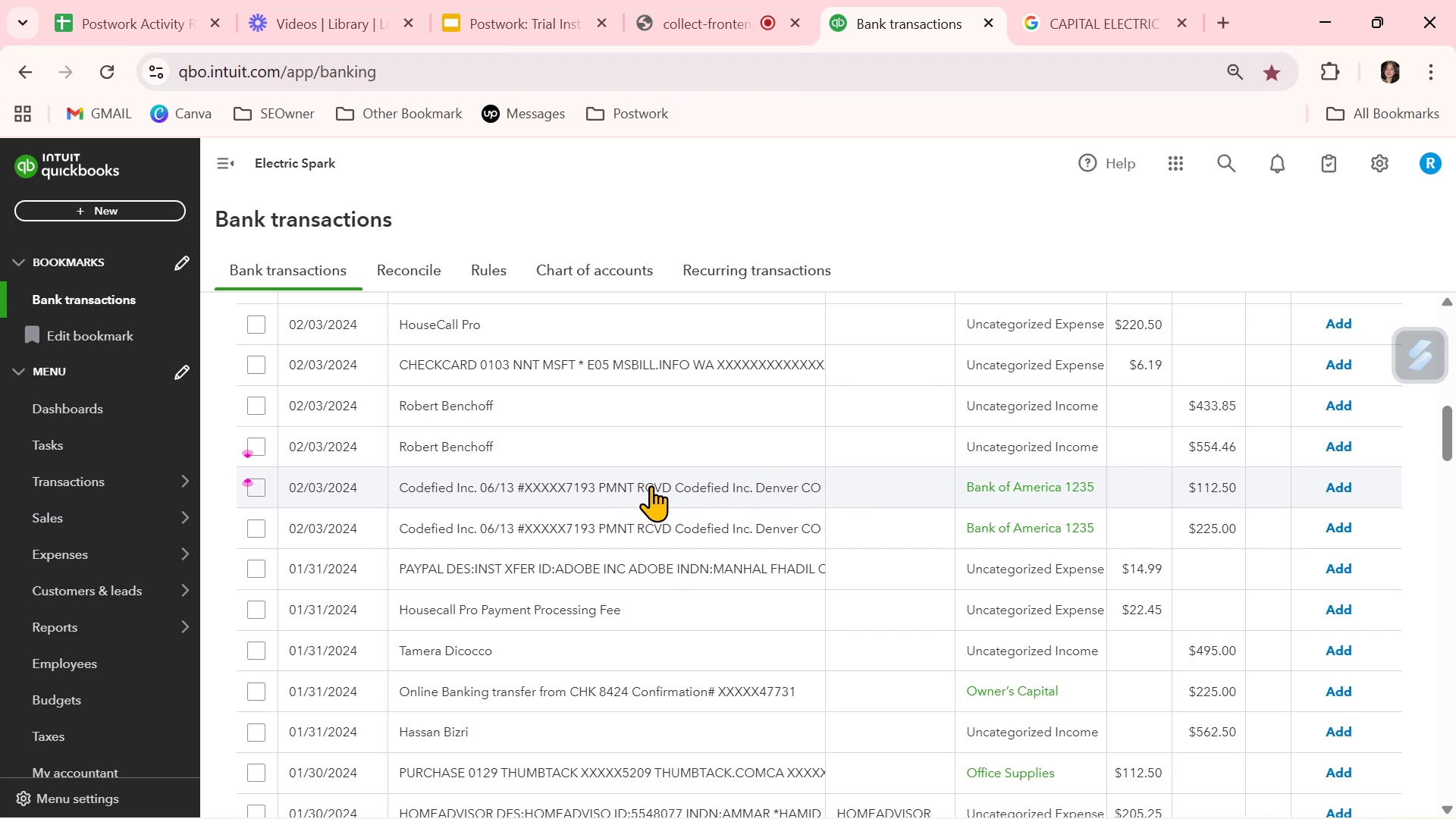 
wait(16.57)
 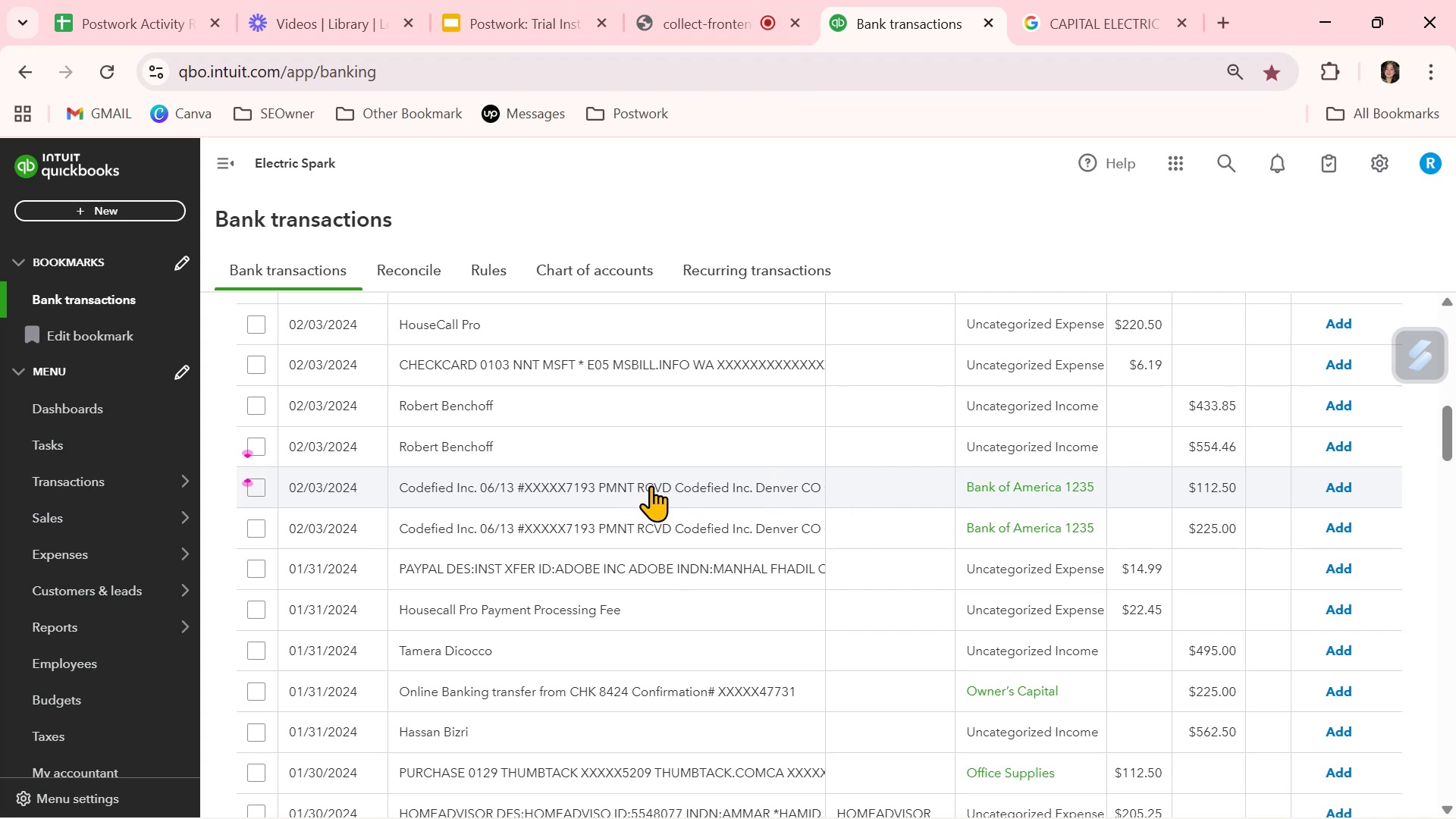 
scroll: coordinate [790, 596], scroll_direction: up, amount: 4.0
 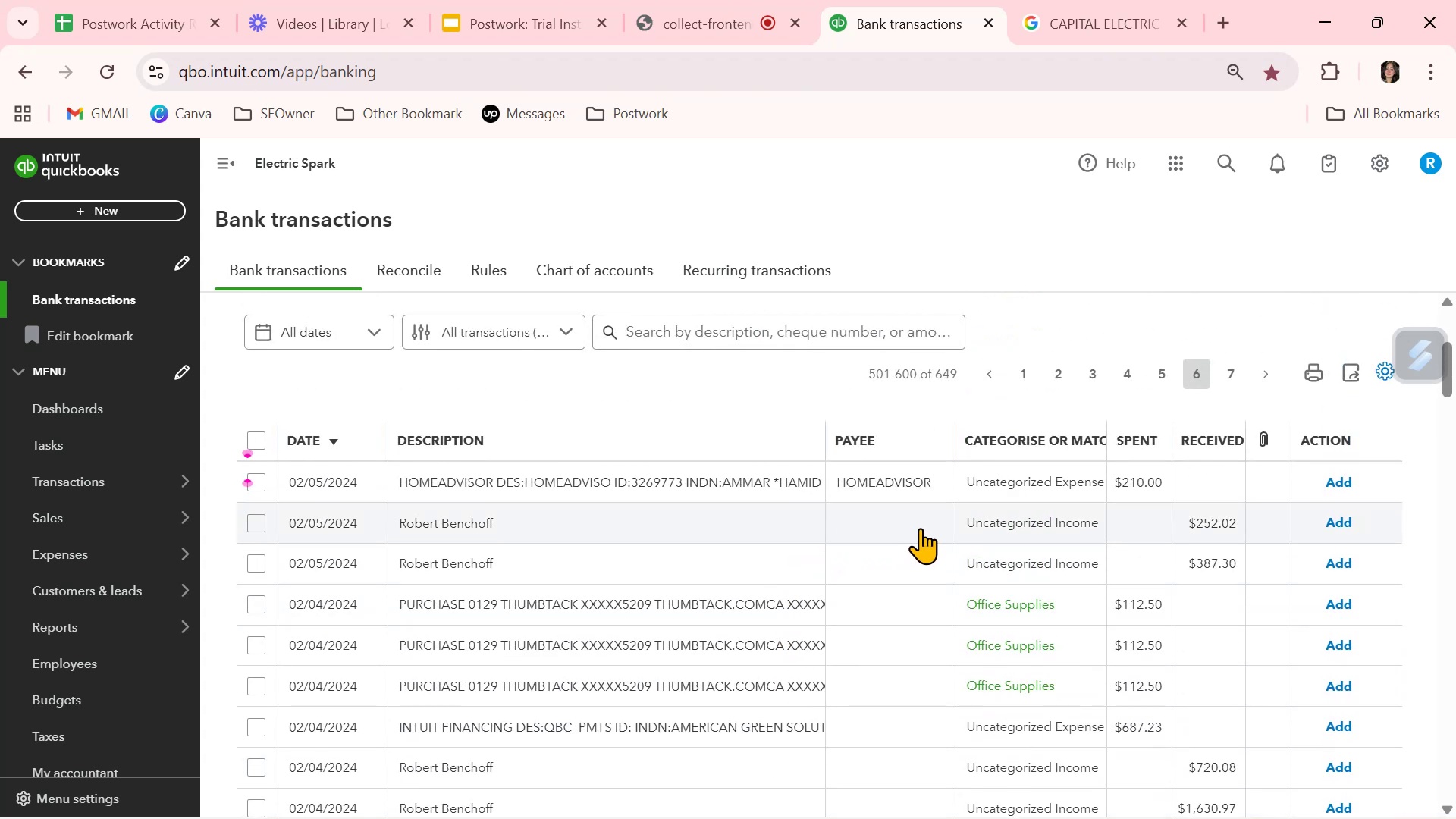 
wait(5.88)
 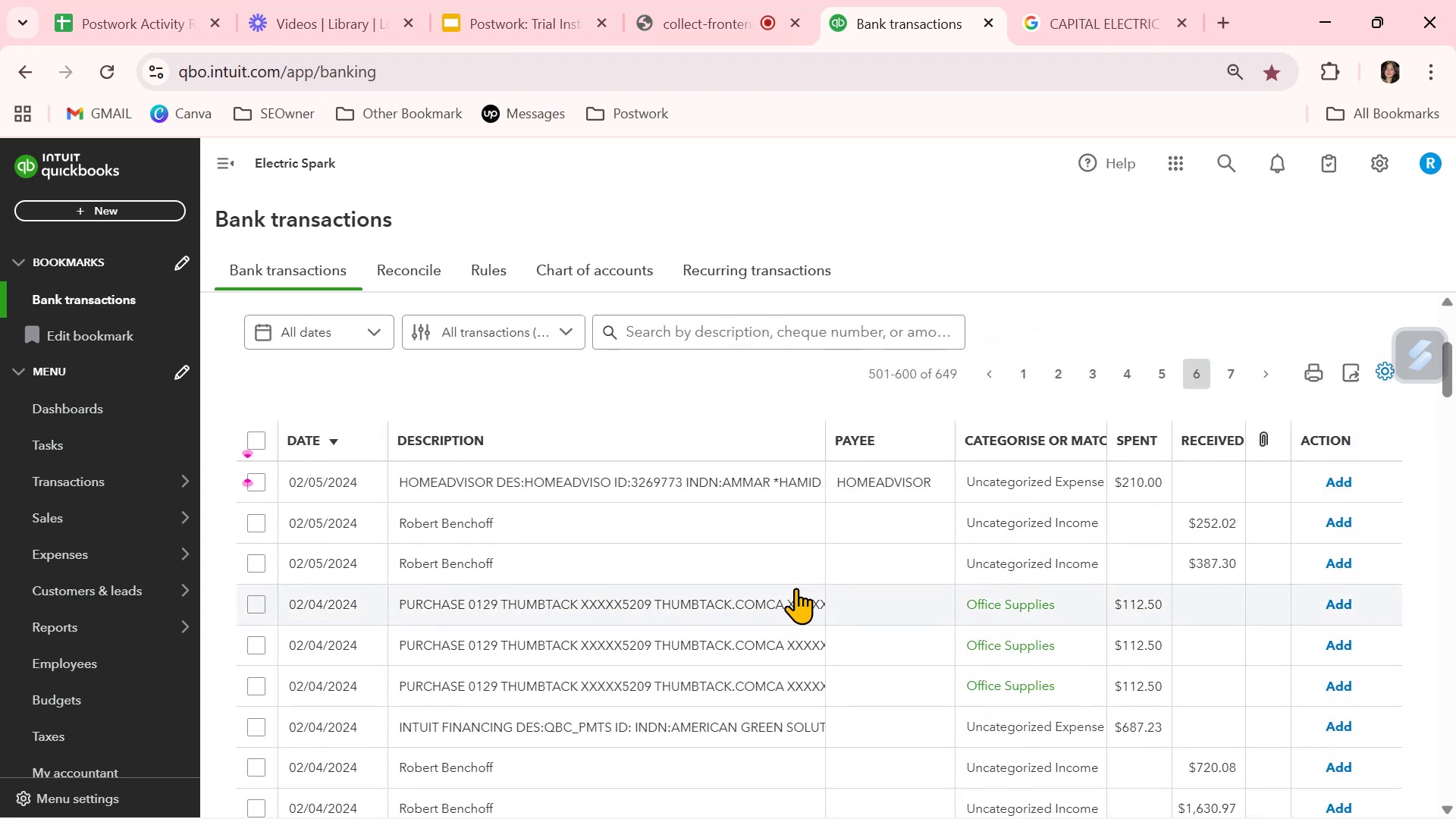 
left_click([1153, 372])
 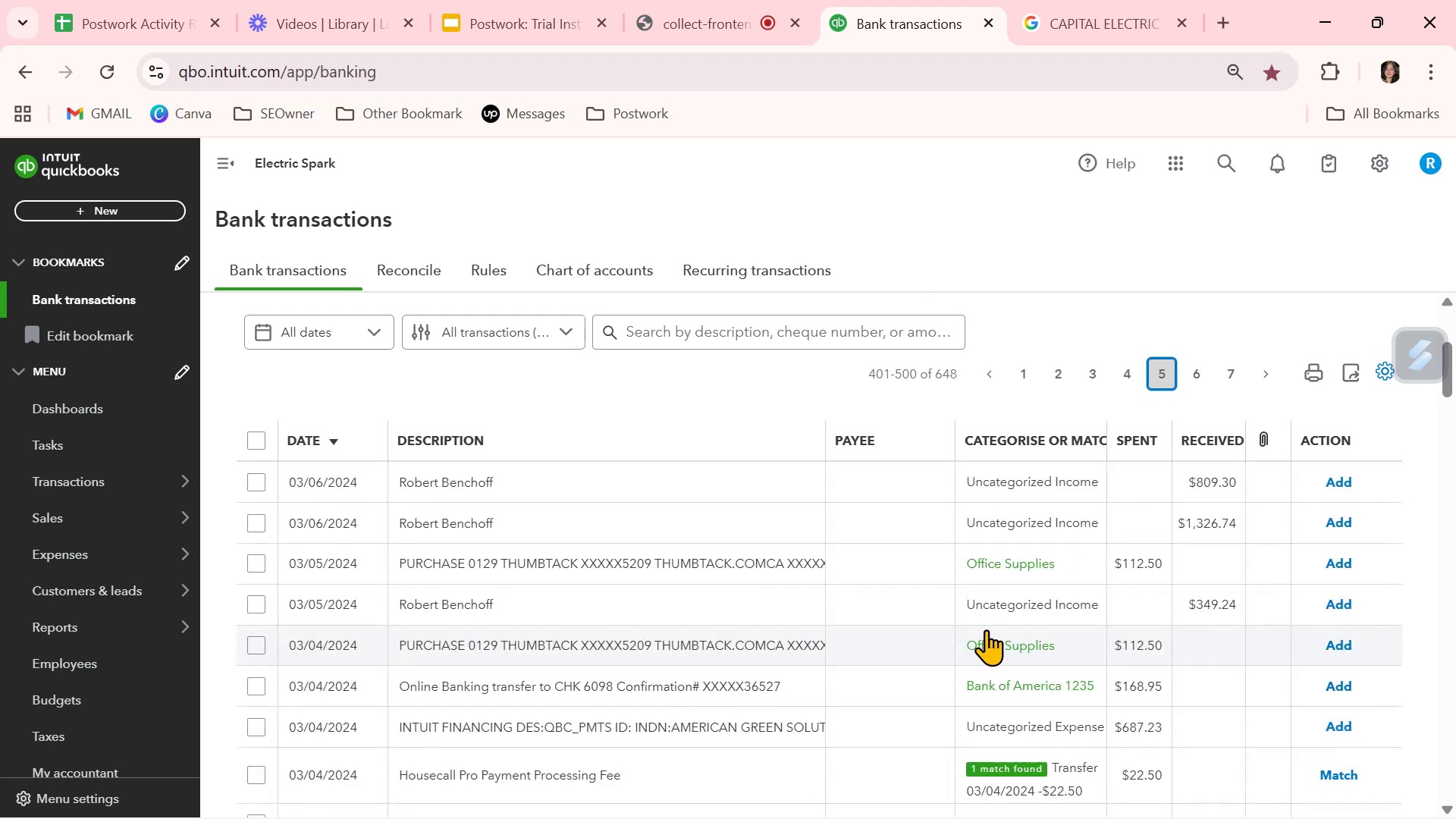 
wait(6.03)
 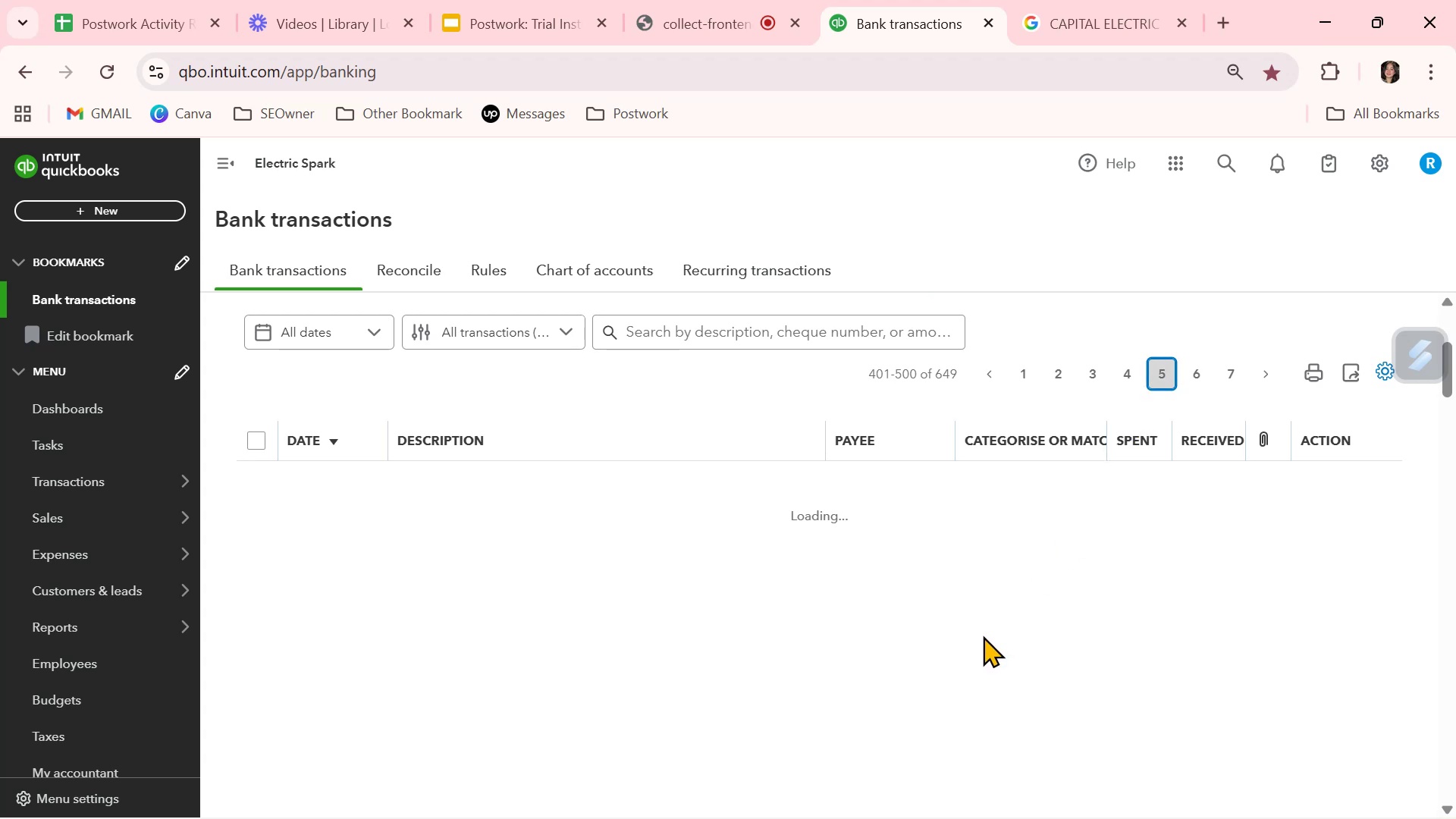 
scroll: coordinate [988, 624], scroll_direction: down, amount: 5.0
 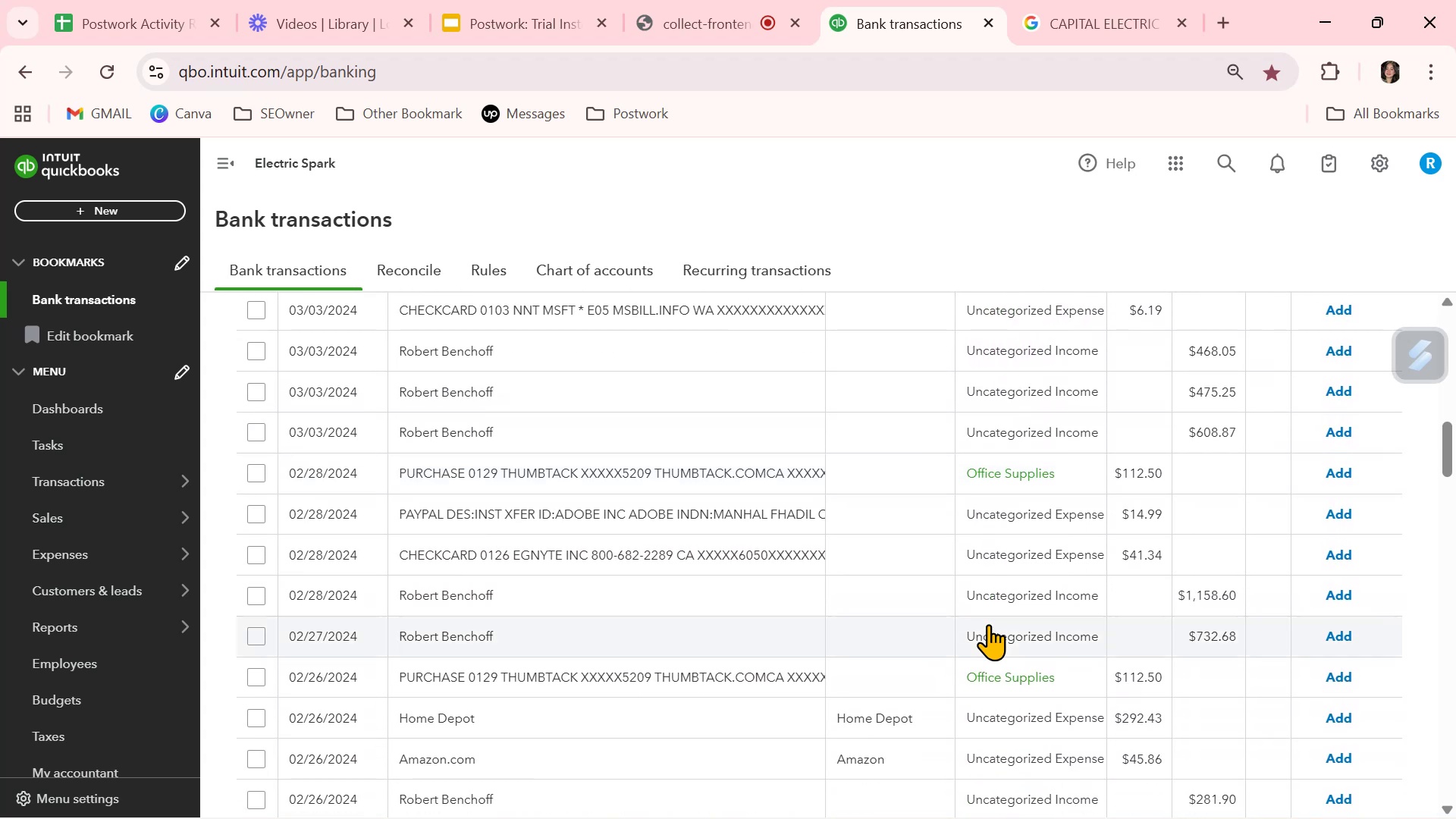 
wait(7.29)
 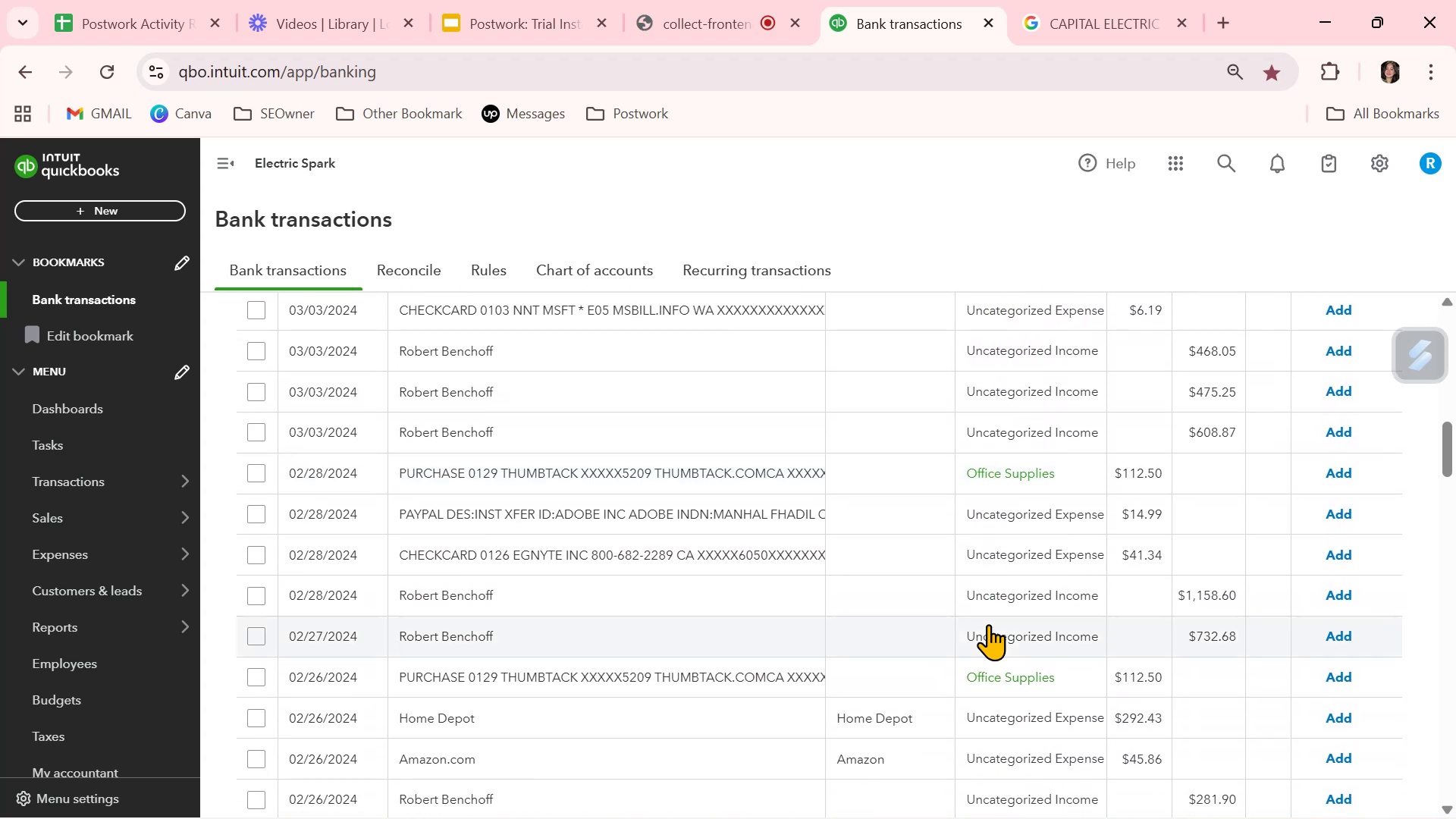 
scroll: coordinate [988, 624], scroll_direction: down, amount: 3.0
 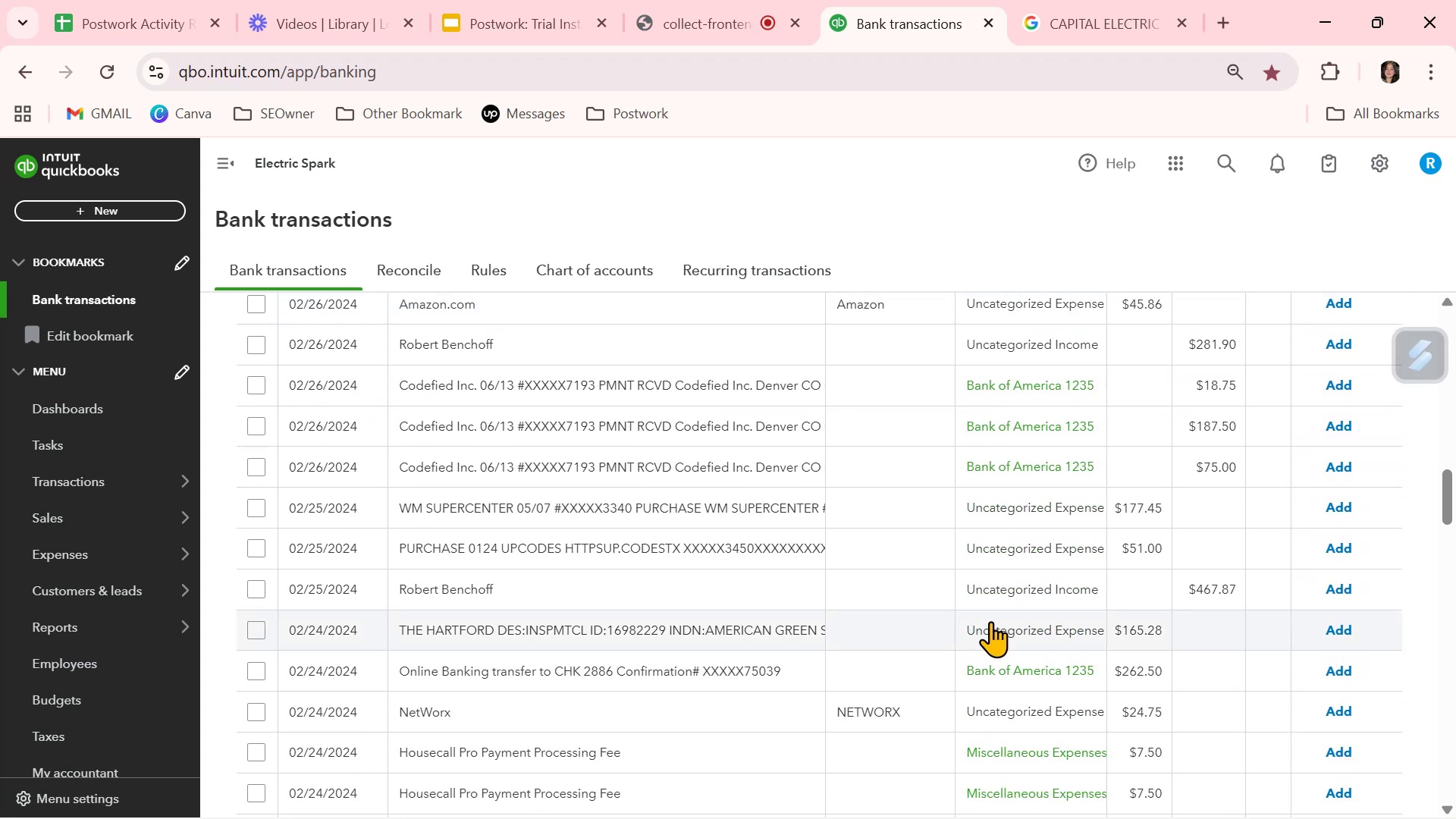 
wait(7.22)
 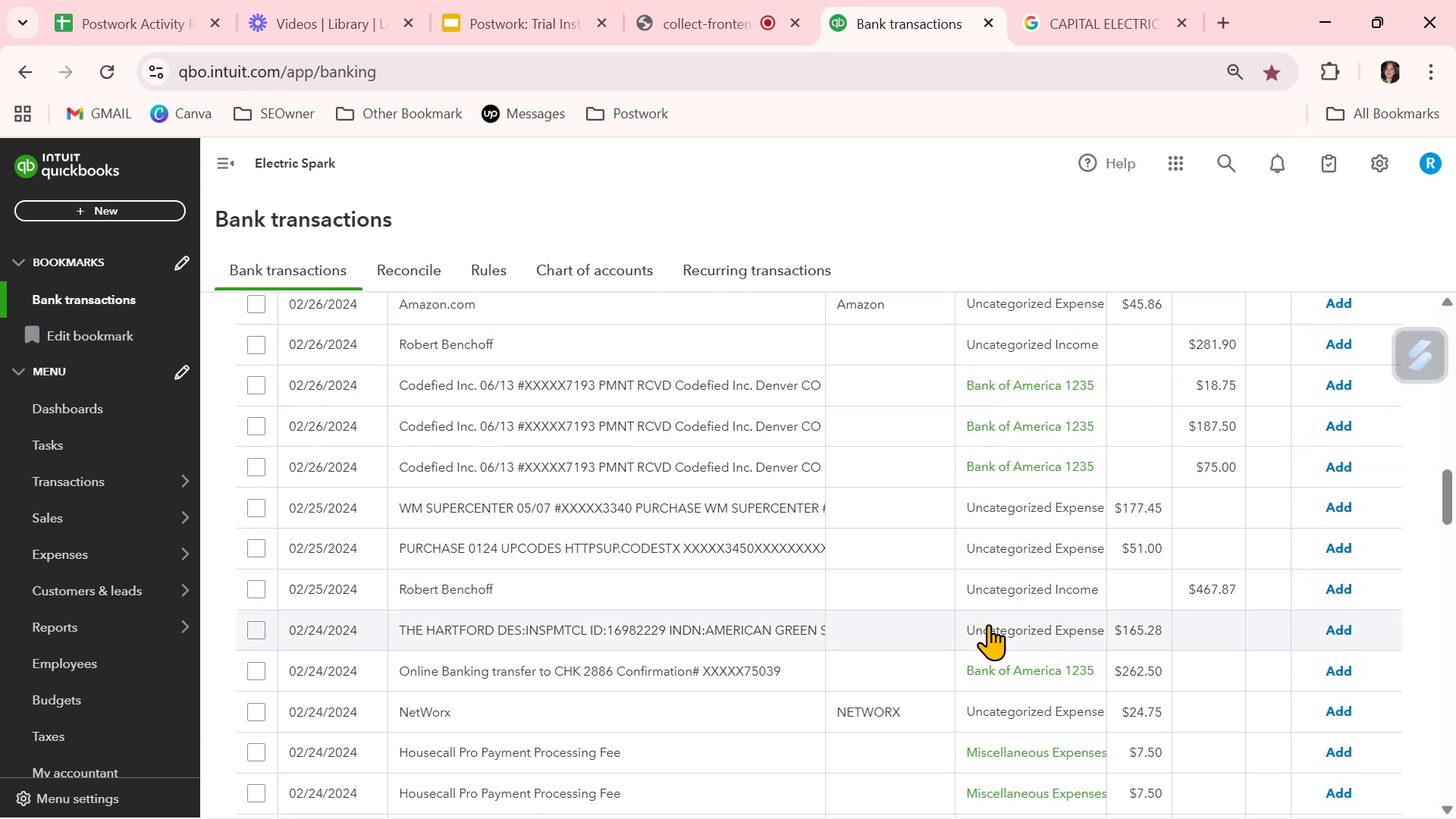 
scroll: coordinate [990, 618], scroll_direction: up, amount: 9.0
 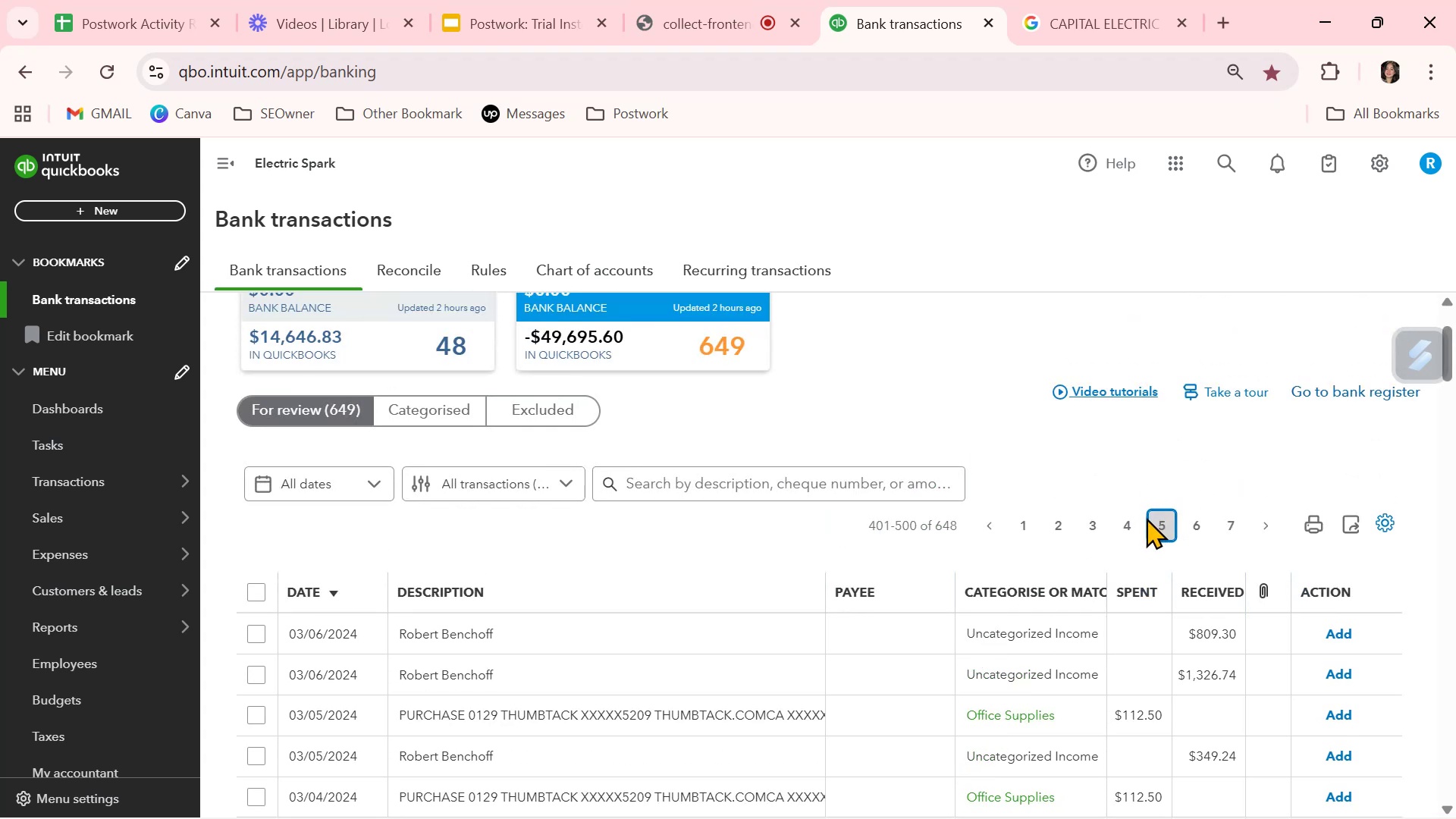 
left_click([1130, 521])
 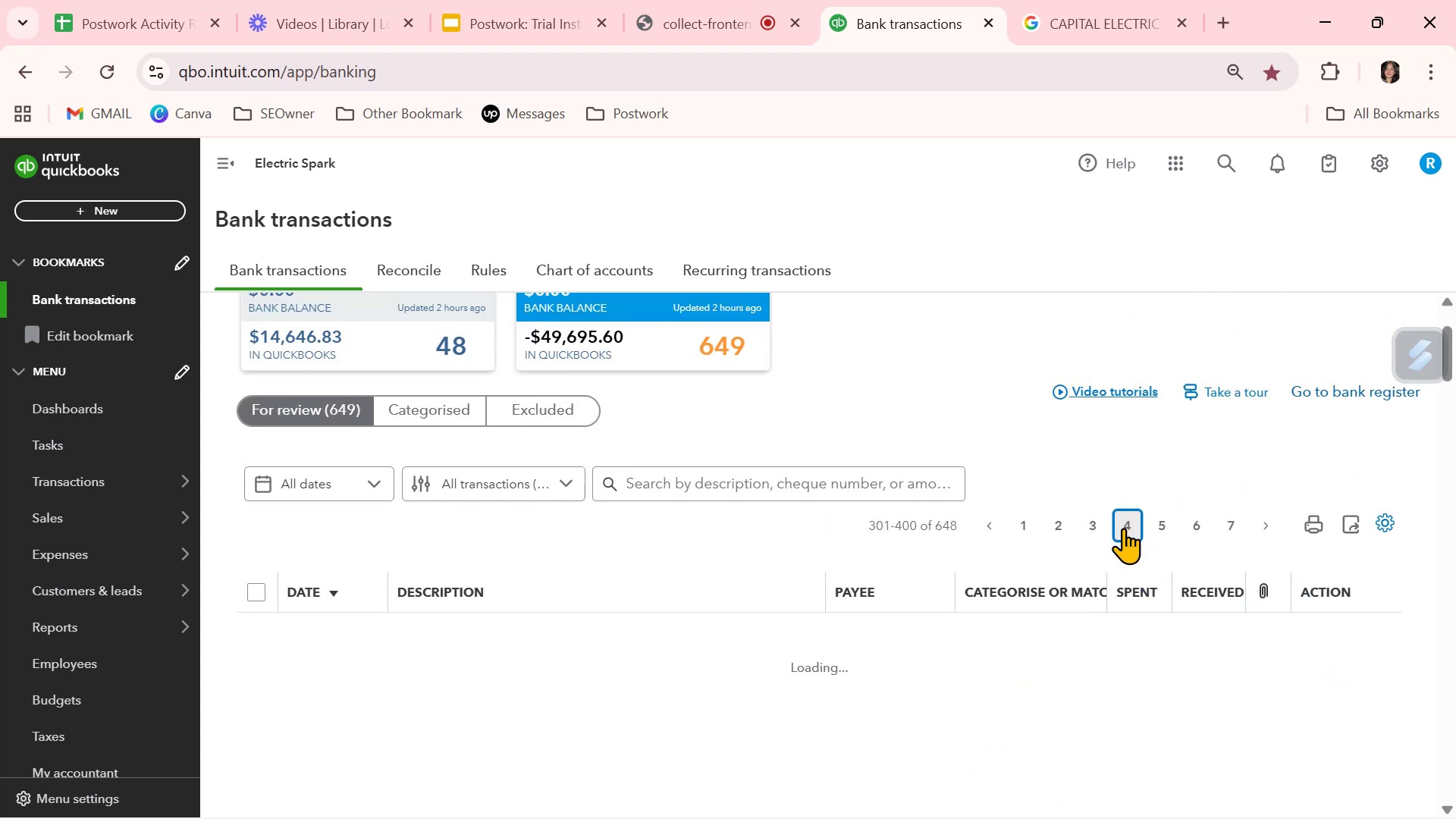 
scroll: coordinate [1010, 649], scroll_direction: down, amount: 4.0
 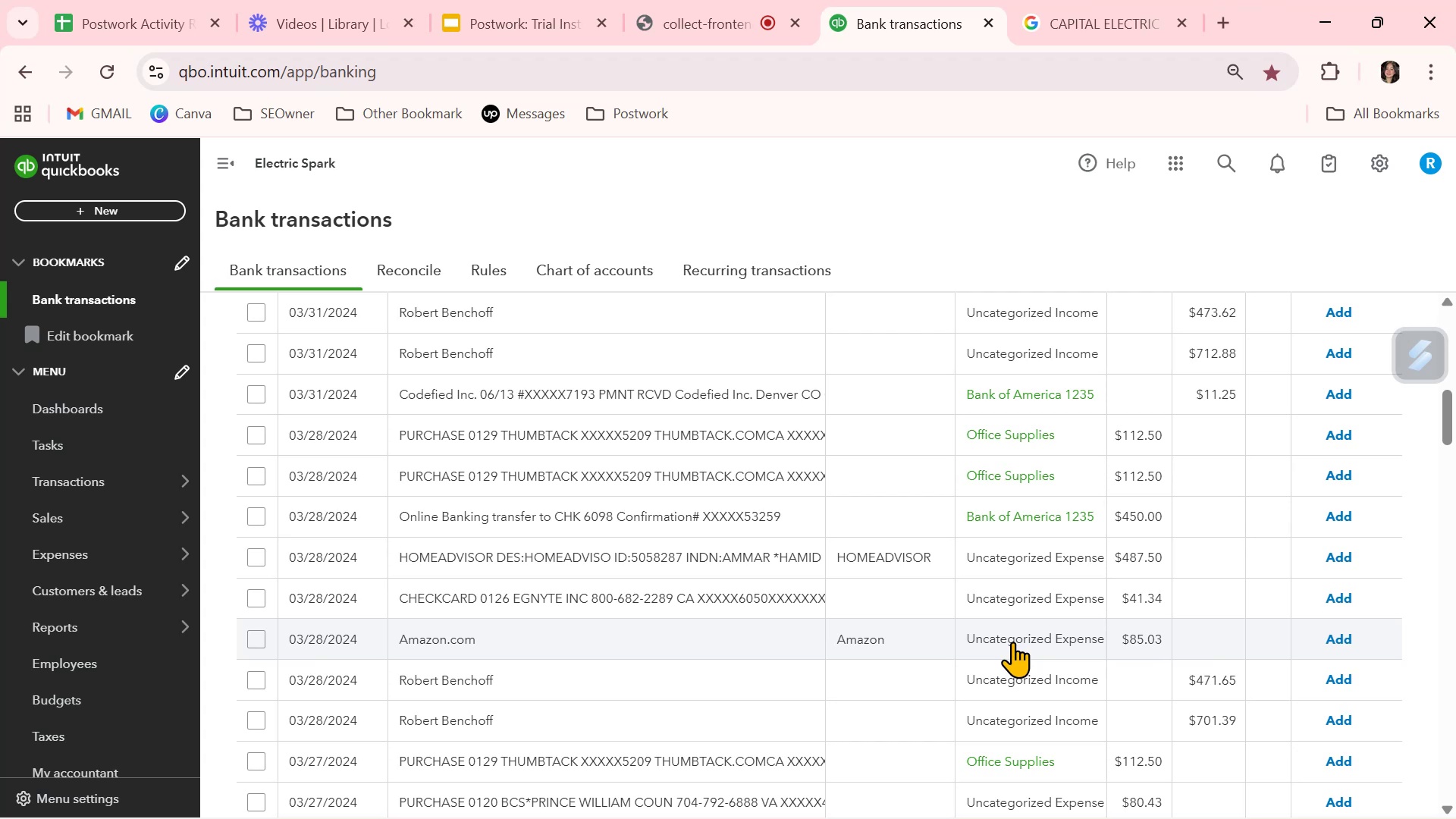 
wait(6.06)
 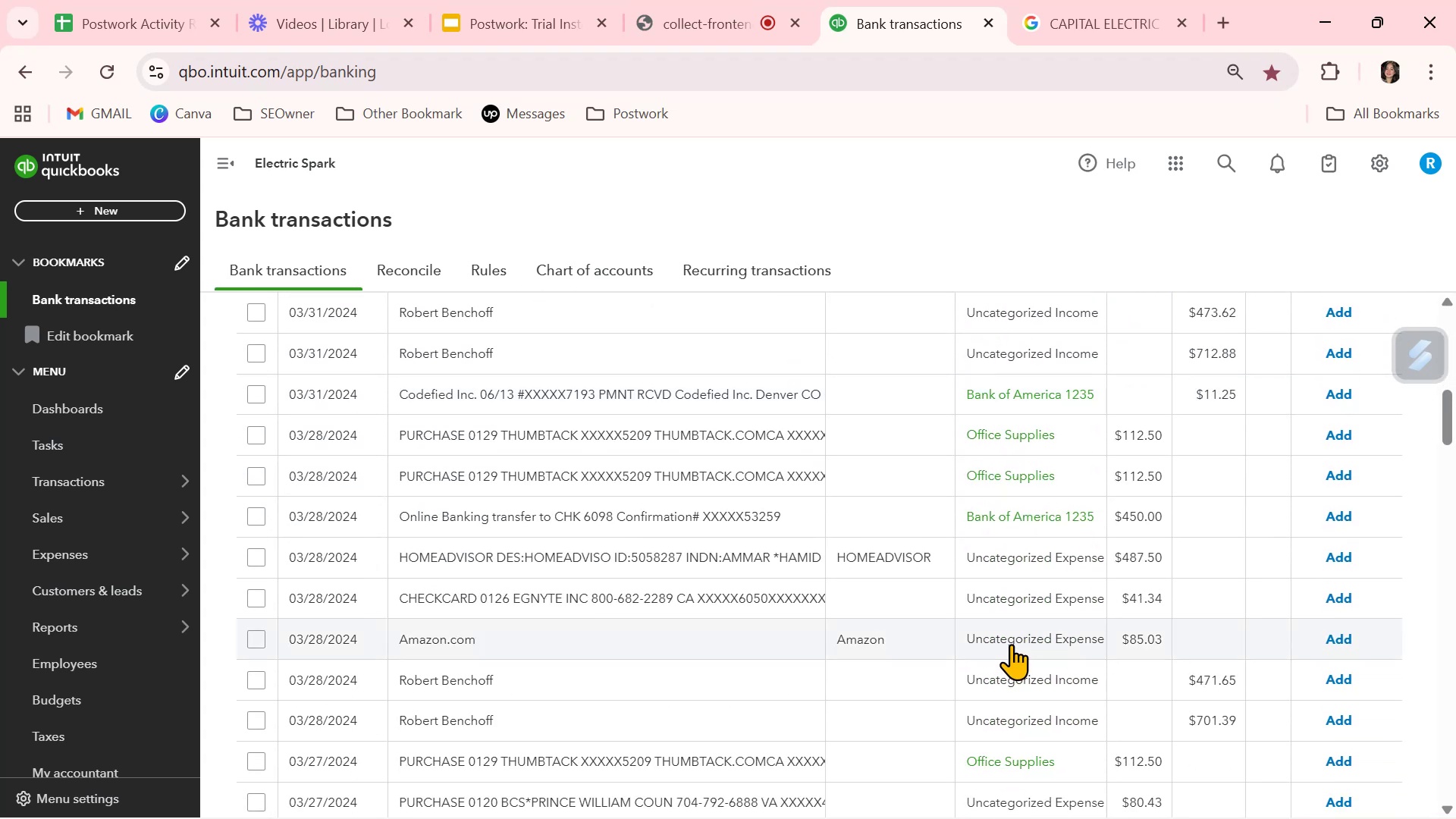 
scroll: coordinate [1013, 639], scroll_direction: down, amount: 9.0
 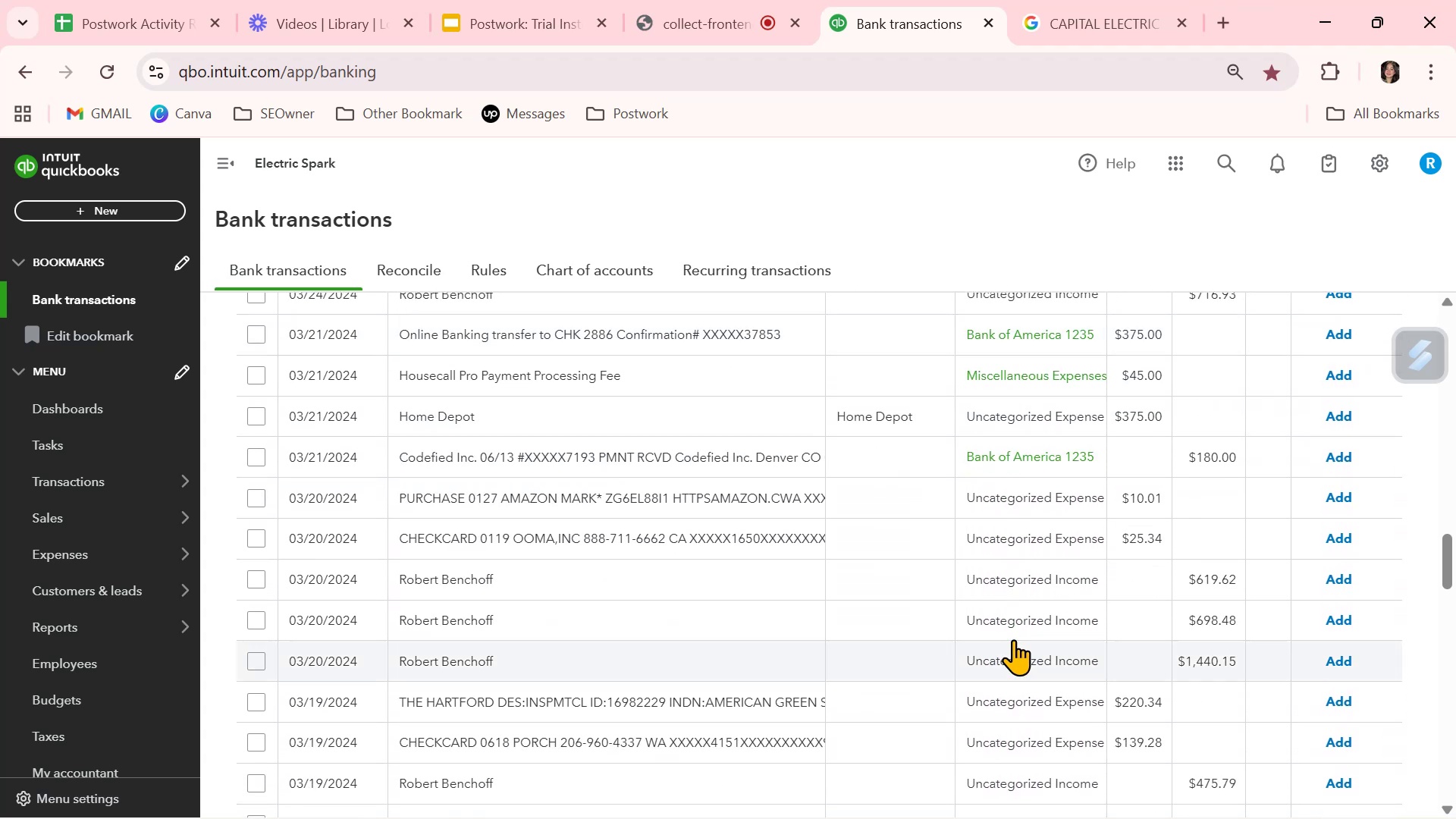 
wait(5.18)
 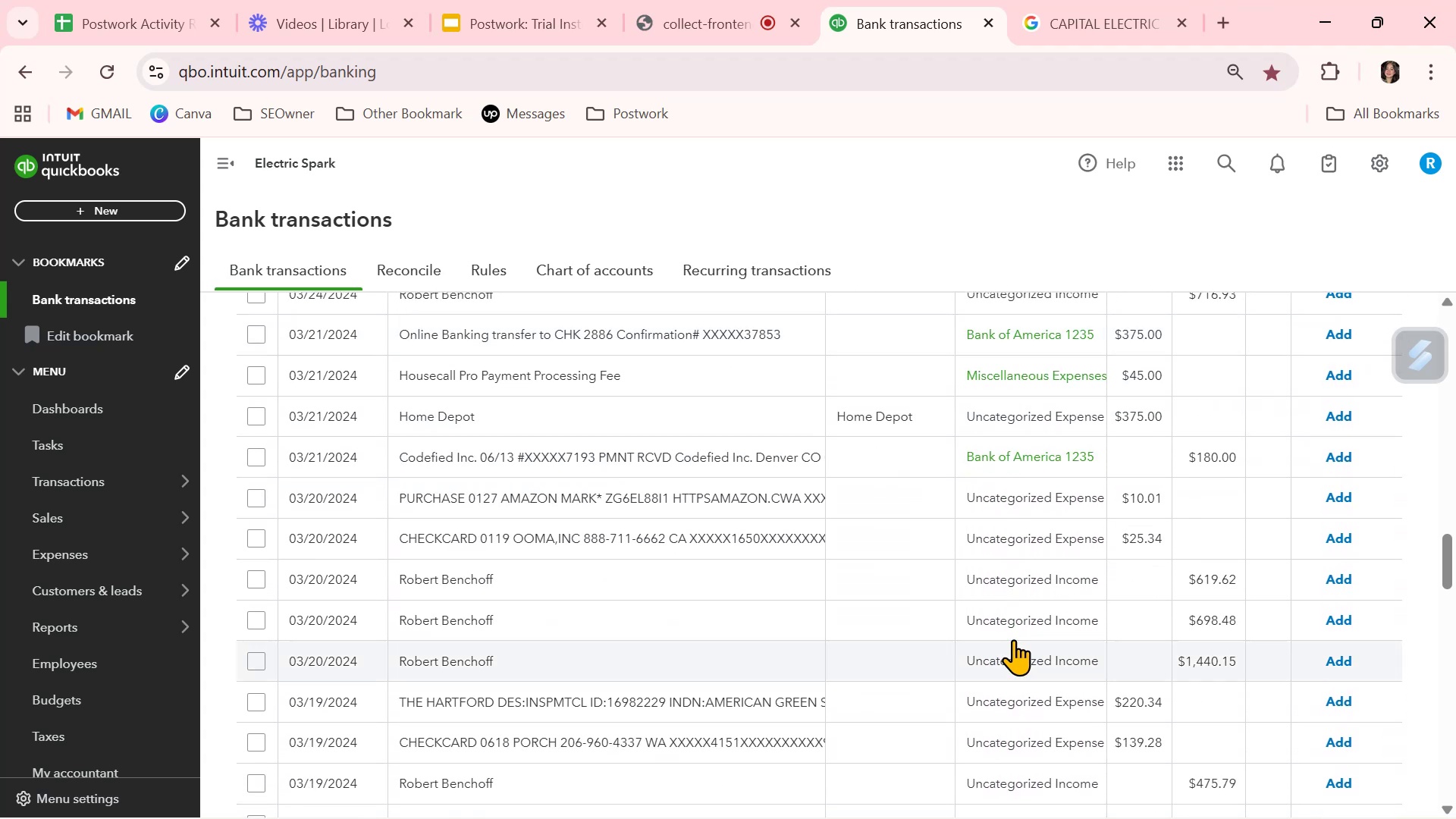 
scroll: coordinate [1013, 639], scroll_direction: down, amount: 4.0
 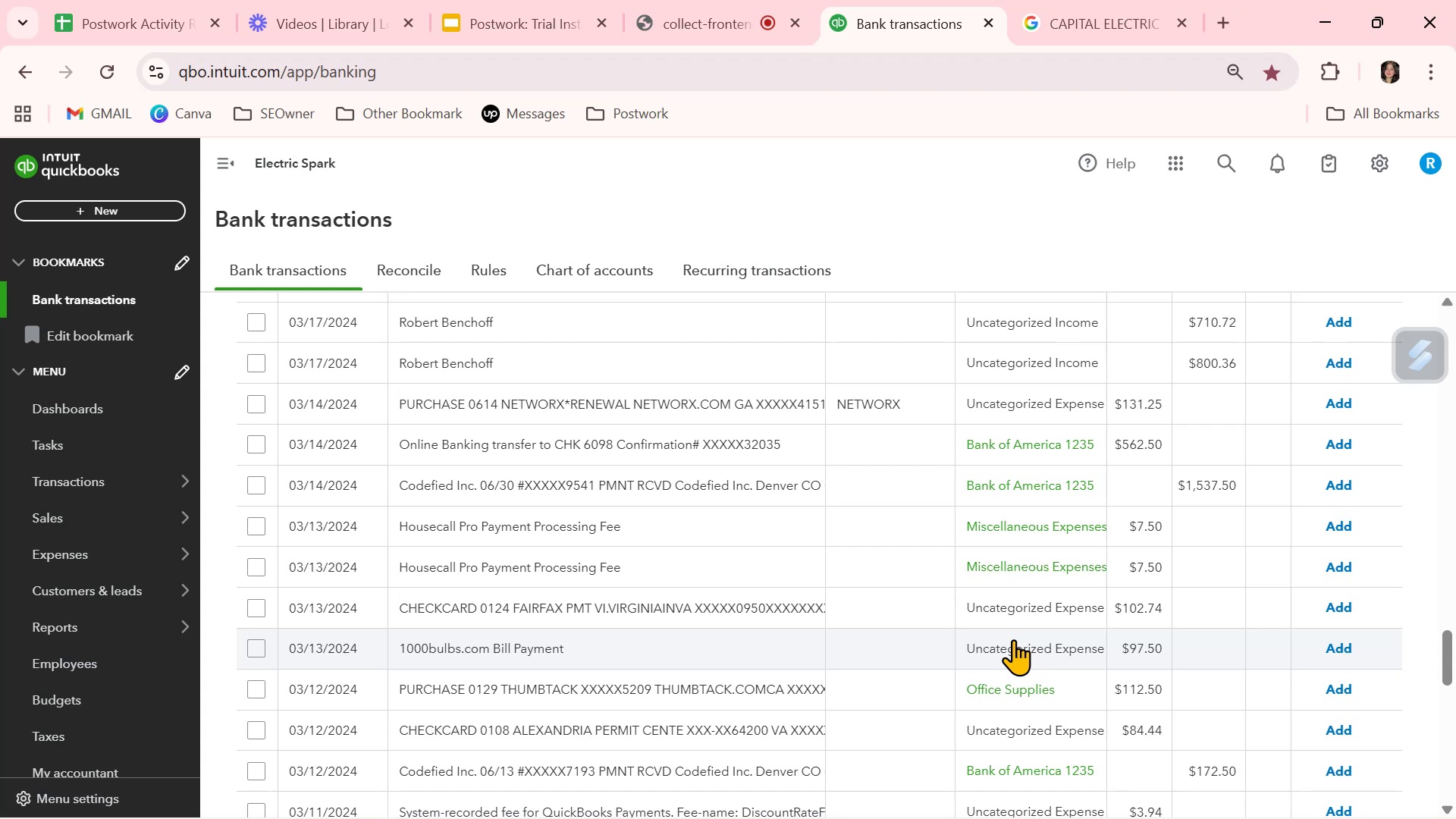 
wait(5.35)
 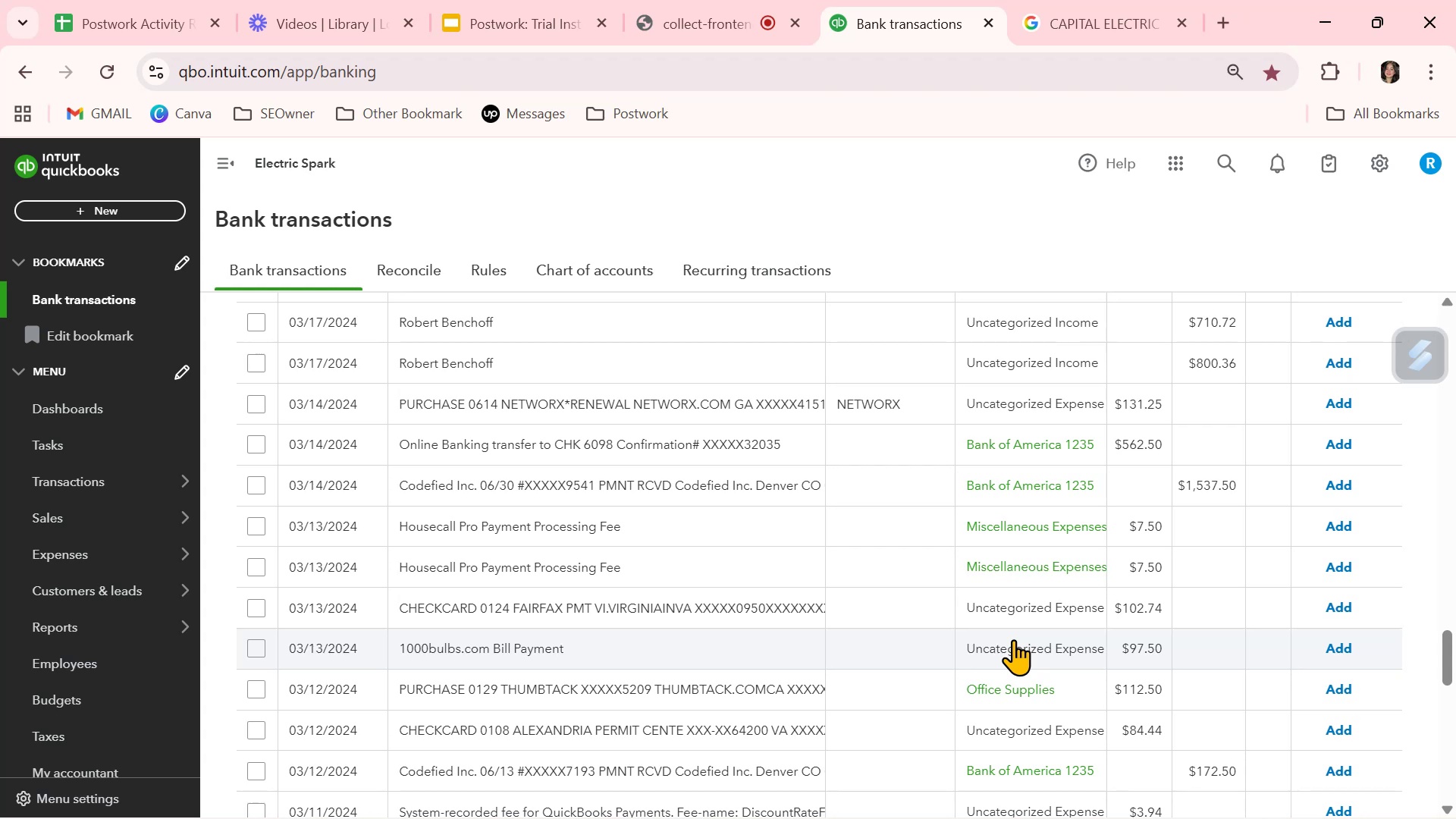 
scroll: coordinate [1006, 636], scroll_direction: down, amount: 4.0
 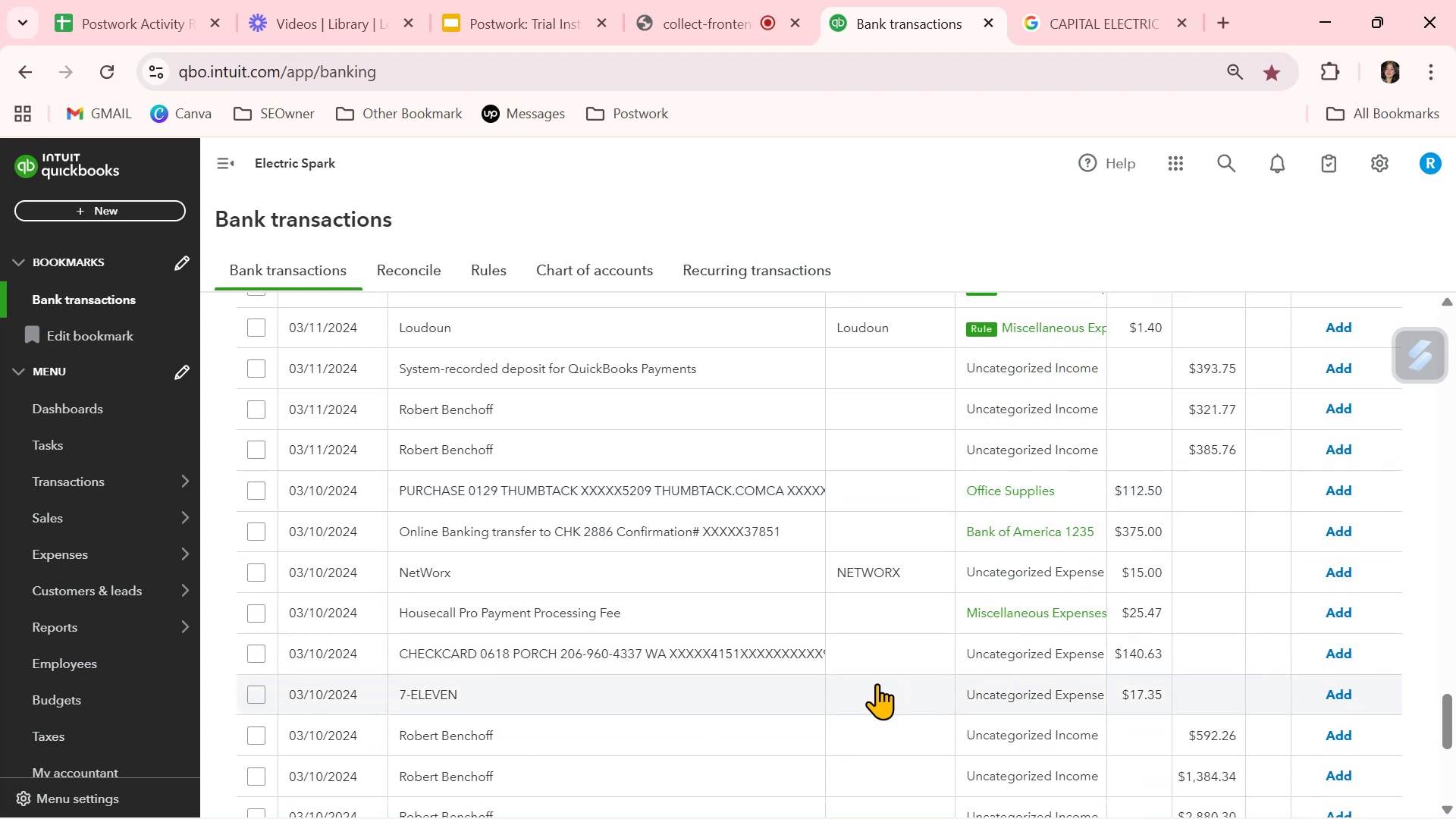 
left_click([863, 692])
 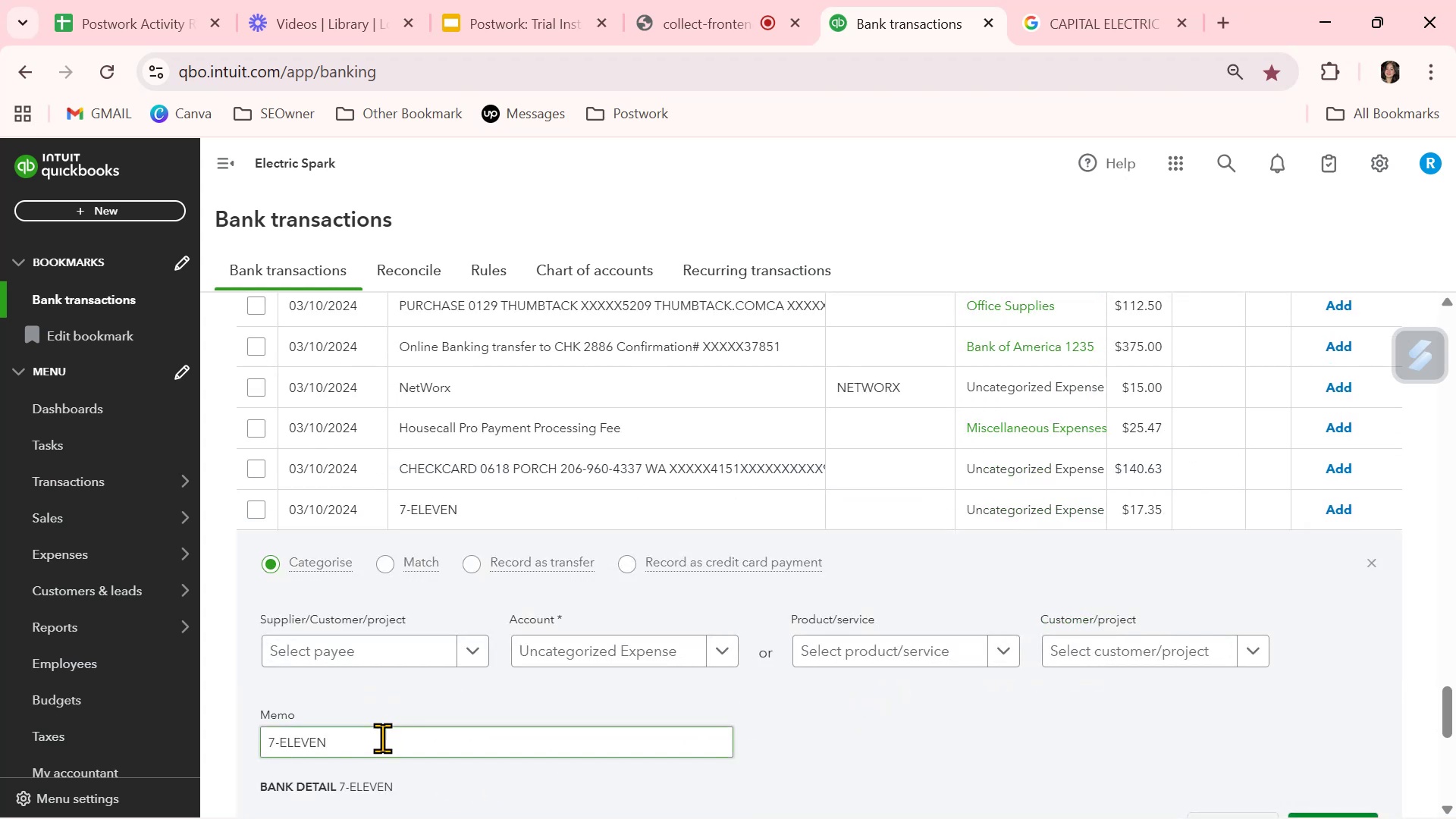 
double_click([371, 744])
 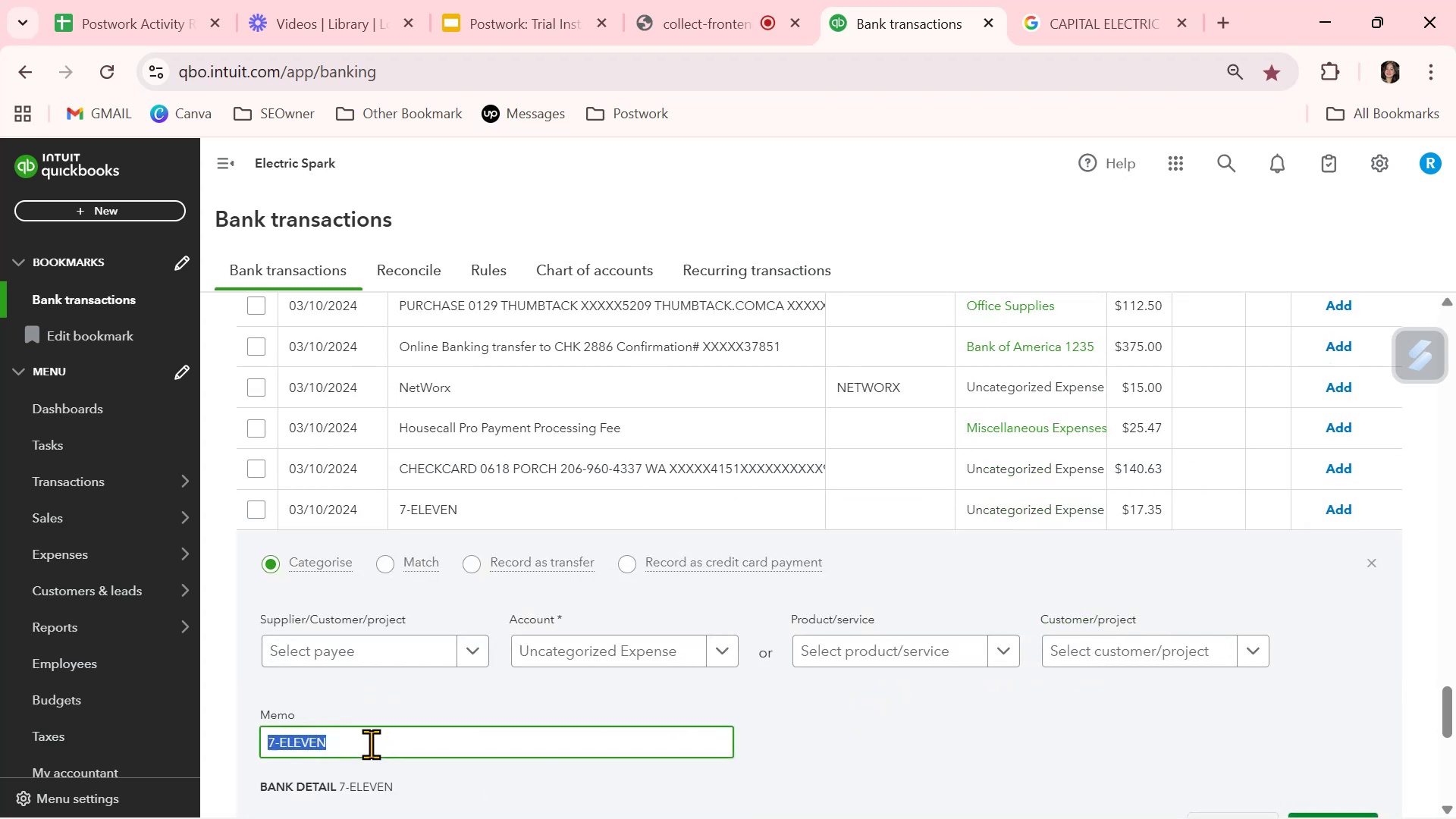 
triple_click([371, 744])
 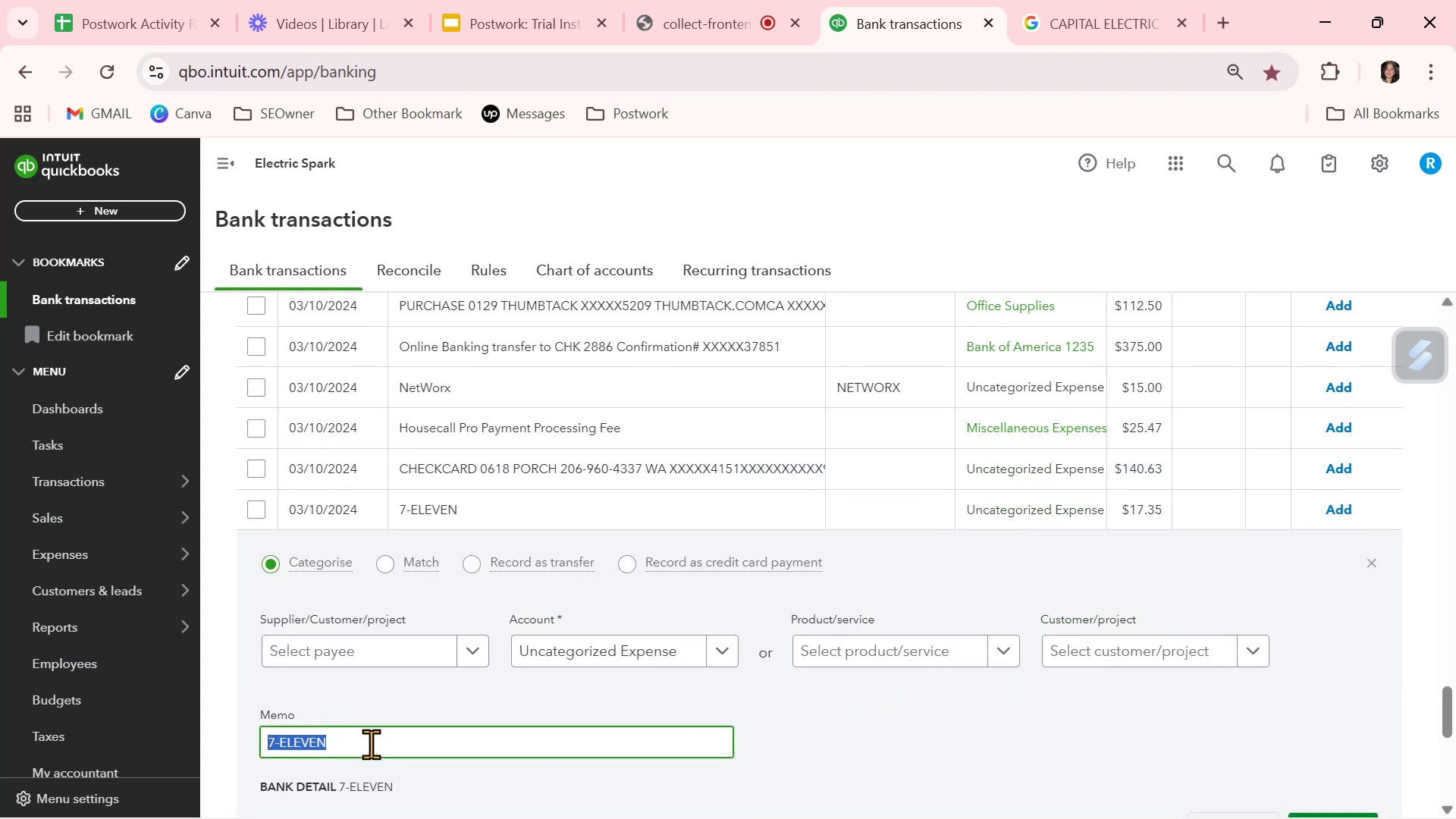 
key(Control+ControlLeft)
 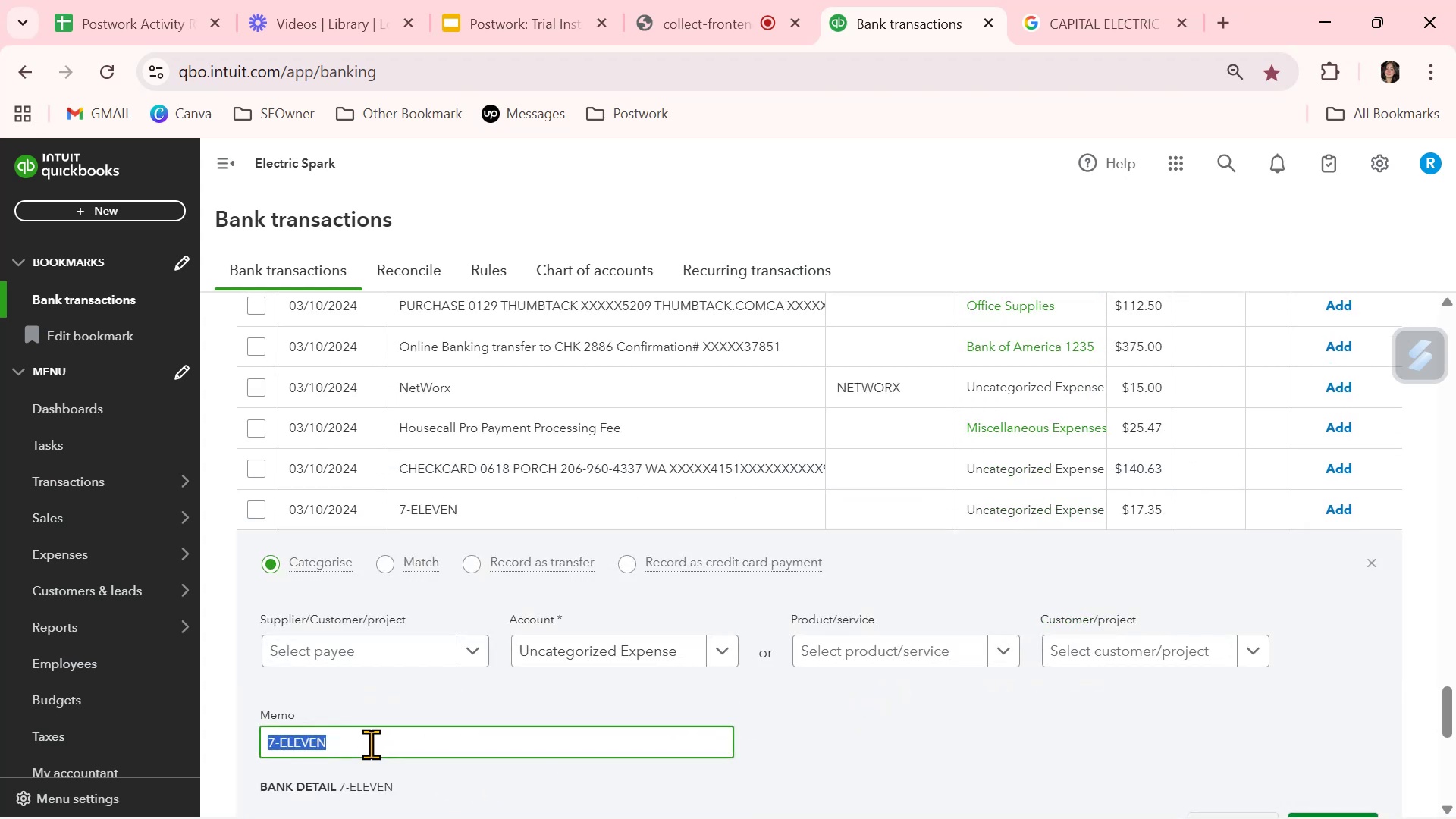 
key(Control+C)
 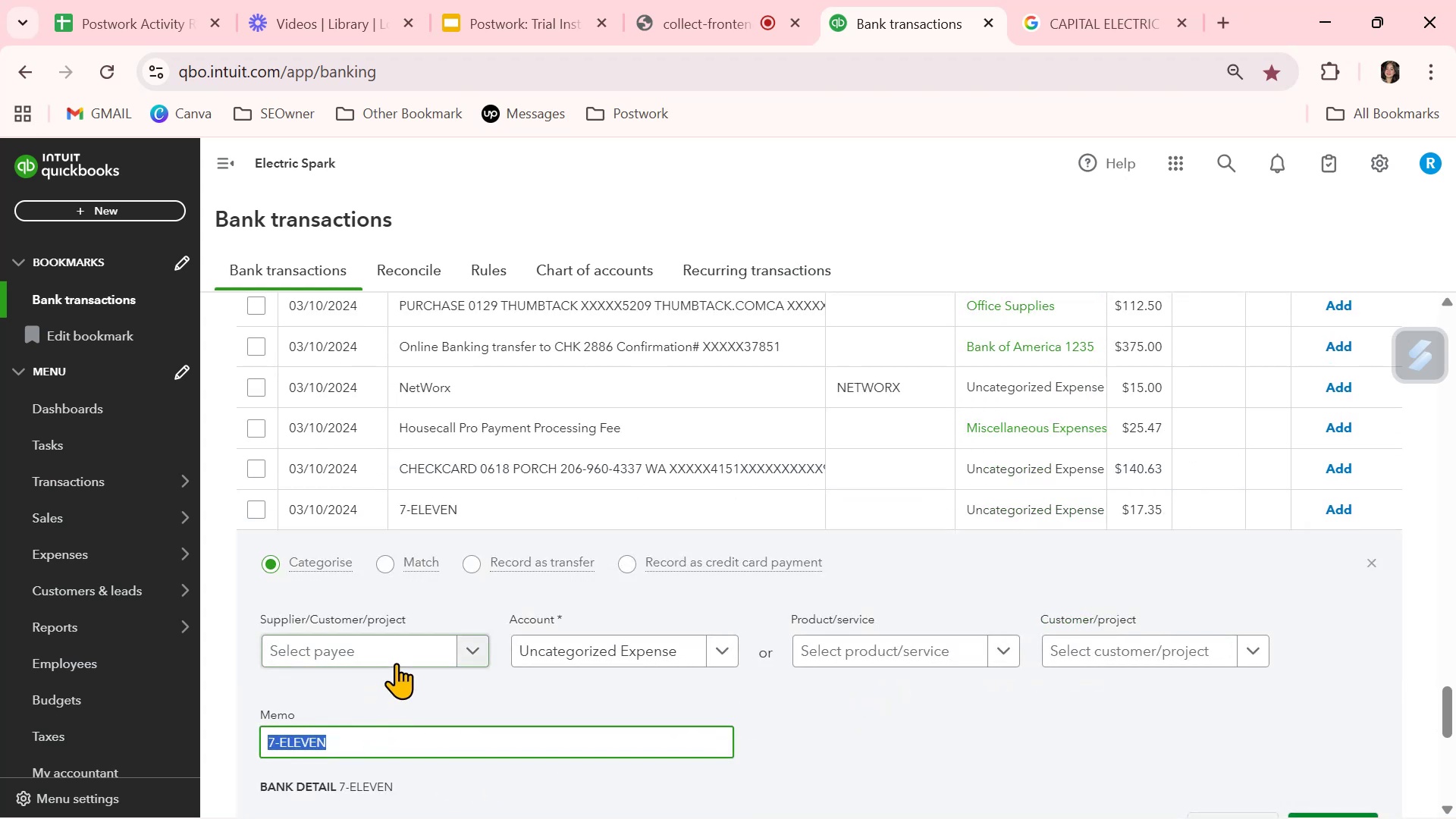 
left_click([399, 654])
 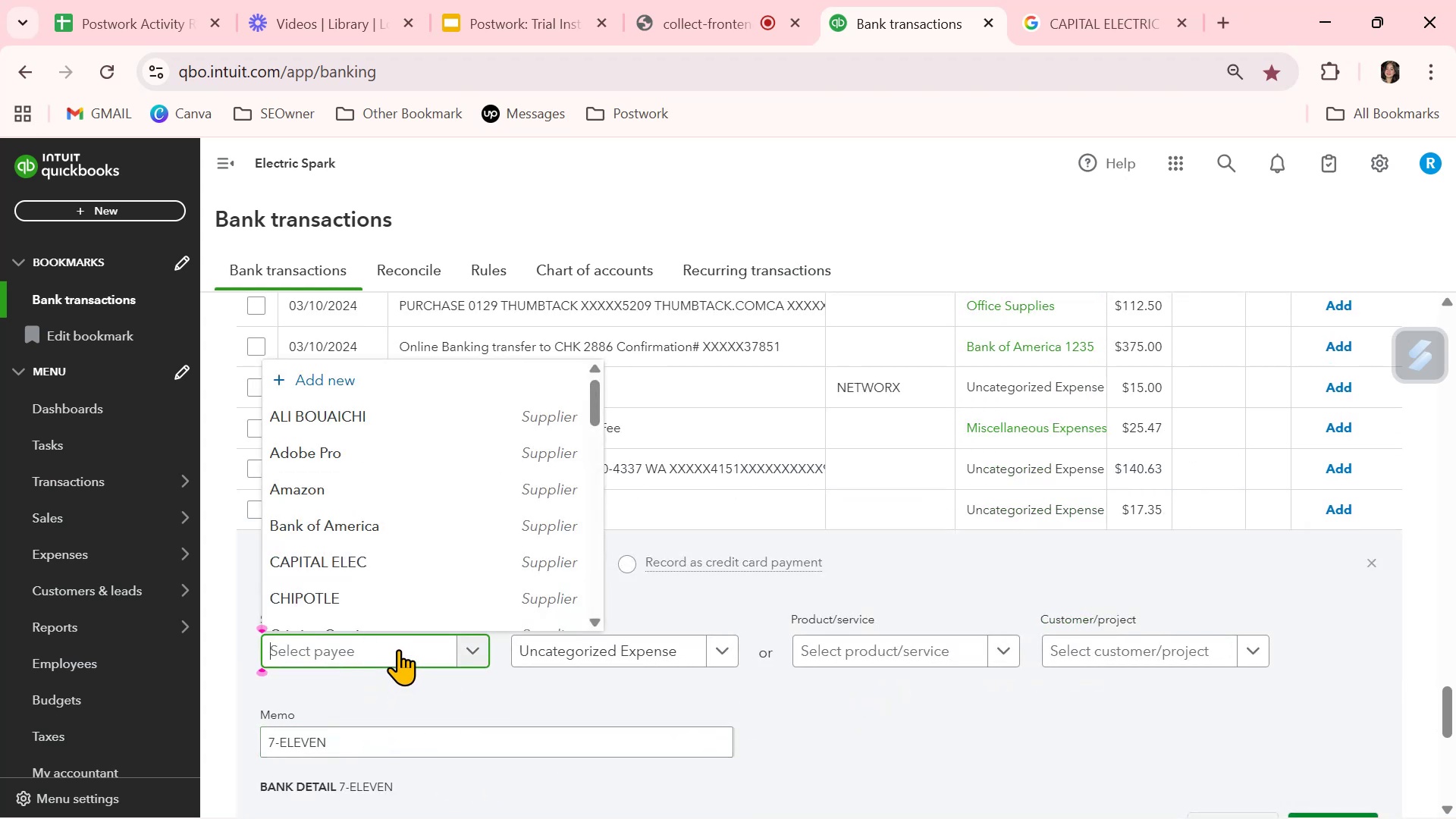 
key(Control+ControlLeft)
 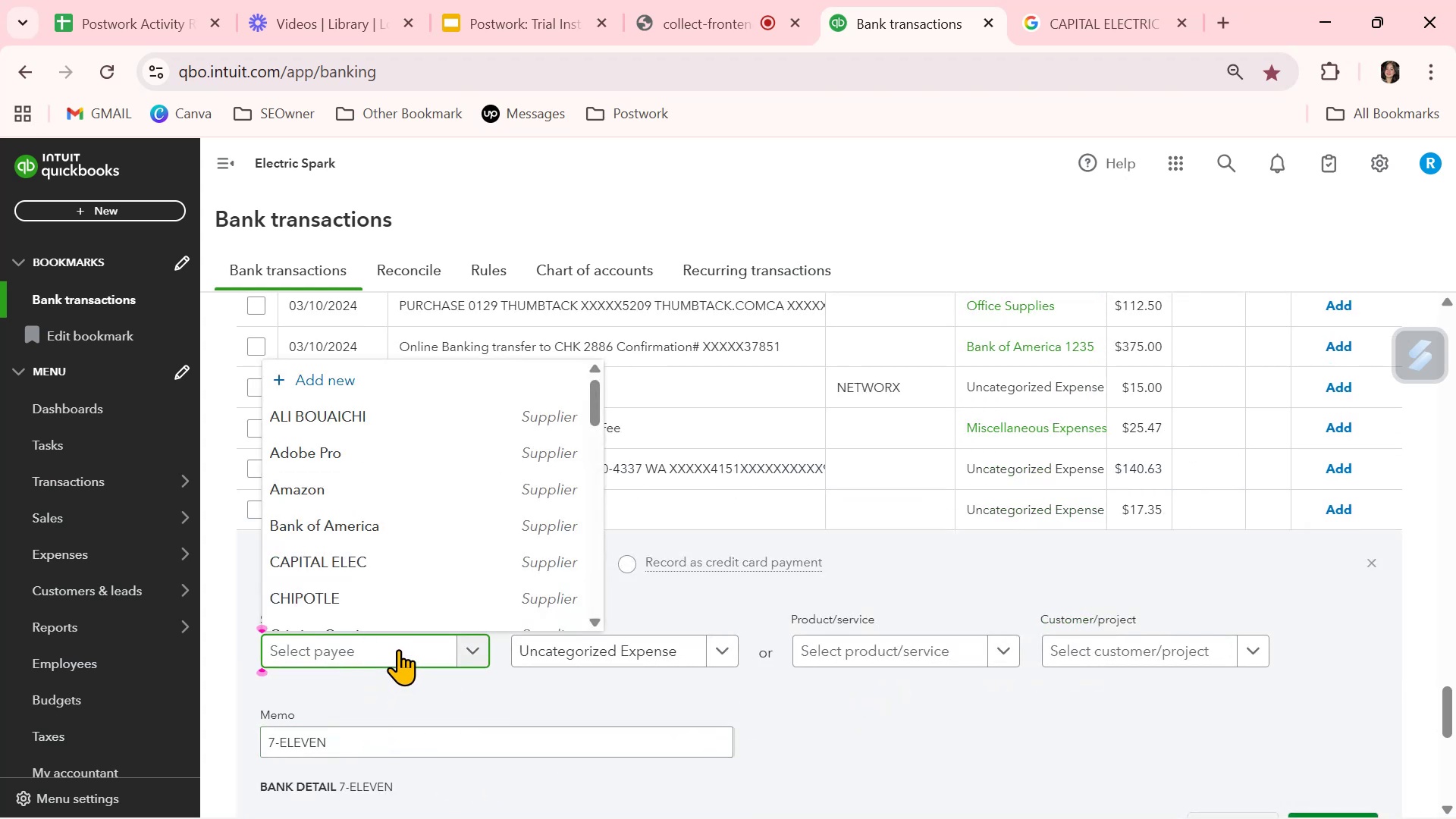 
key(Control+V)
 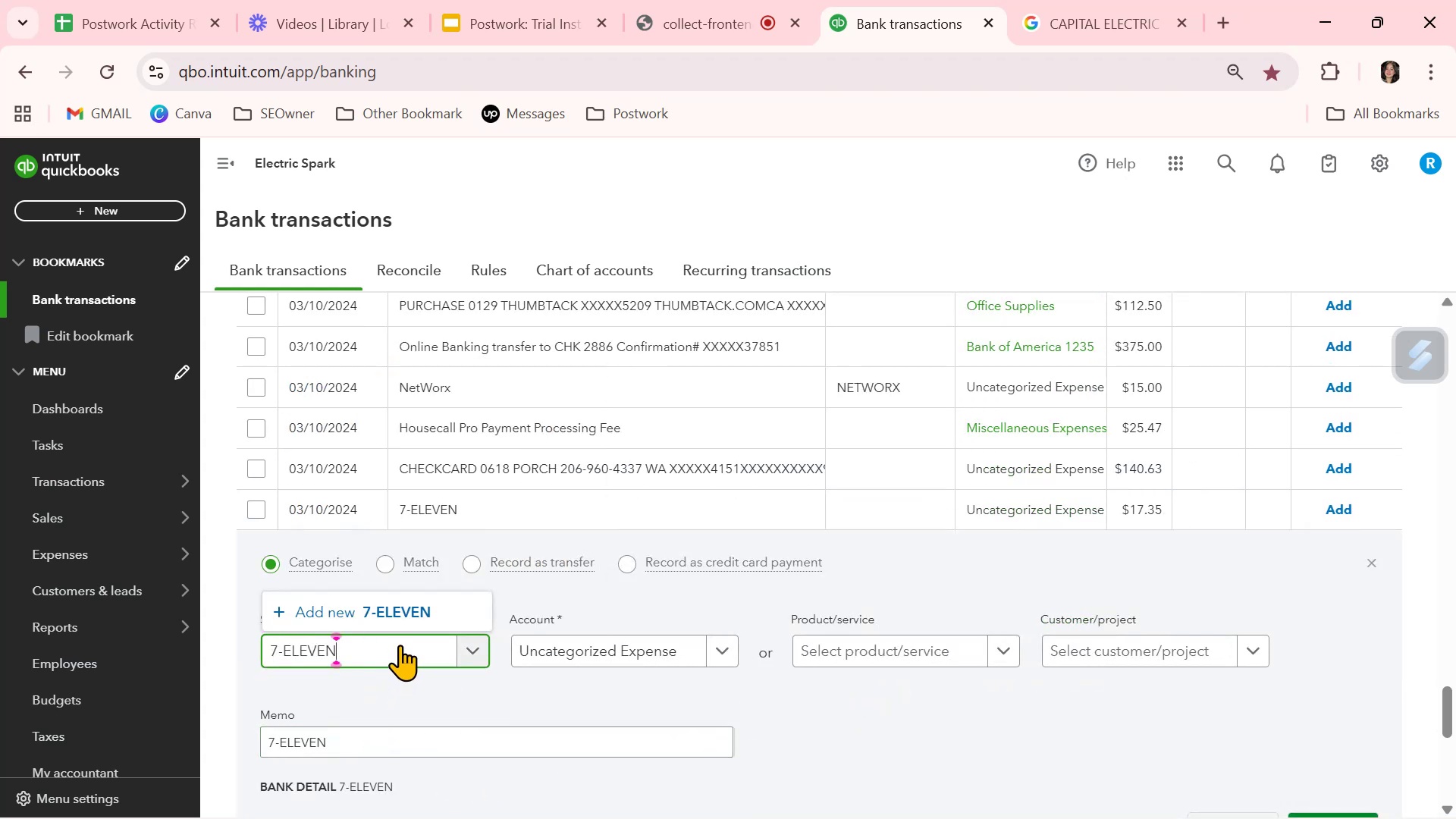 
left_click([418, 614])
 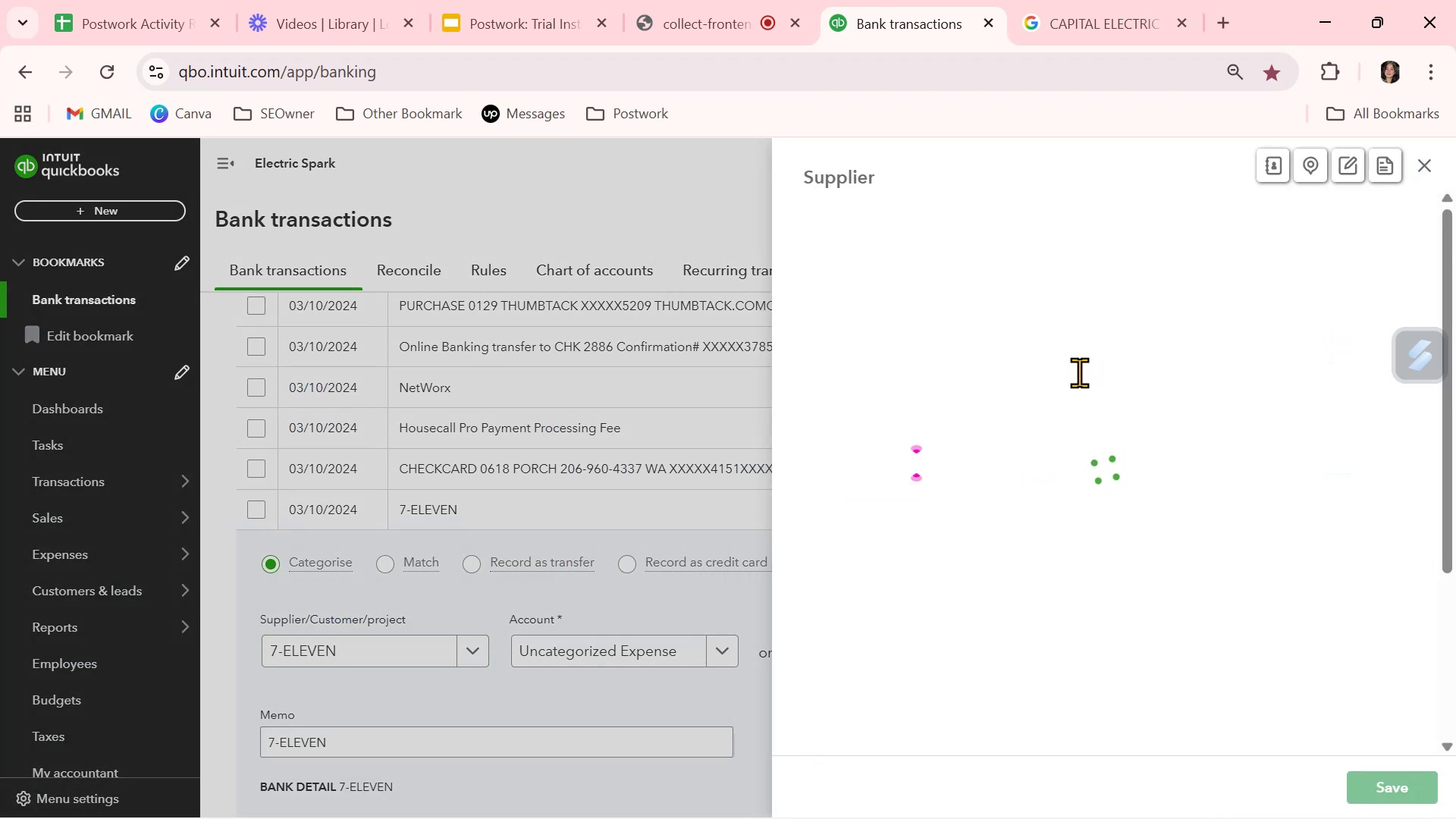 
left_click_drag(start_coordinate=[1026, 385], to_coordinate=[878, 394])
 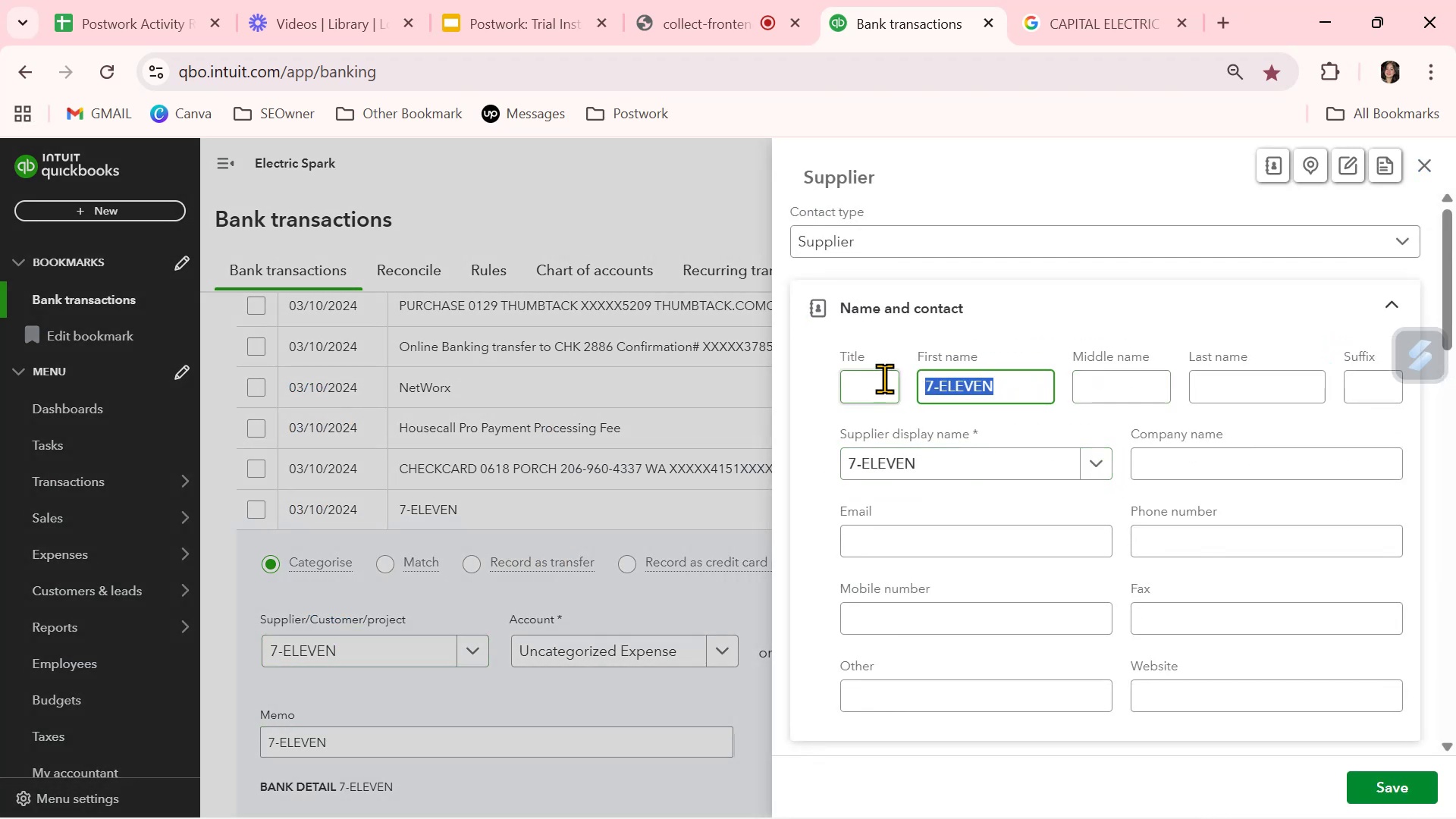 
key(Backspace)
 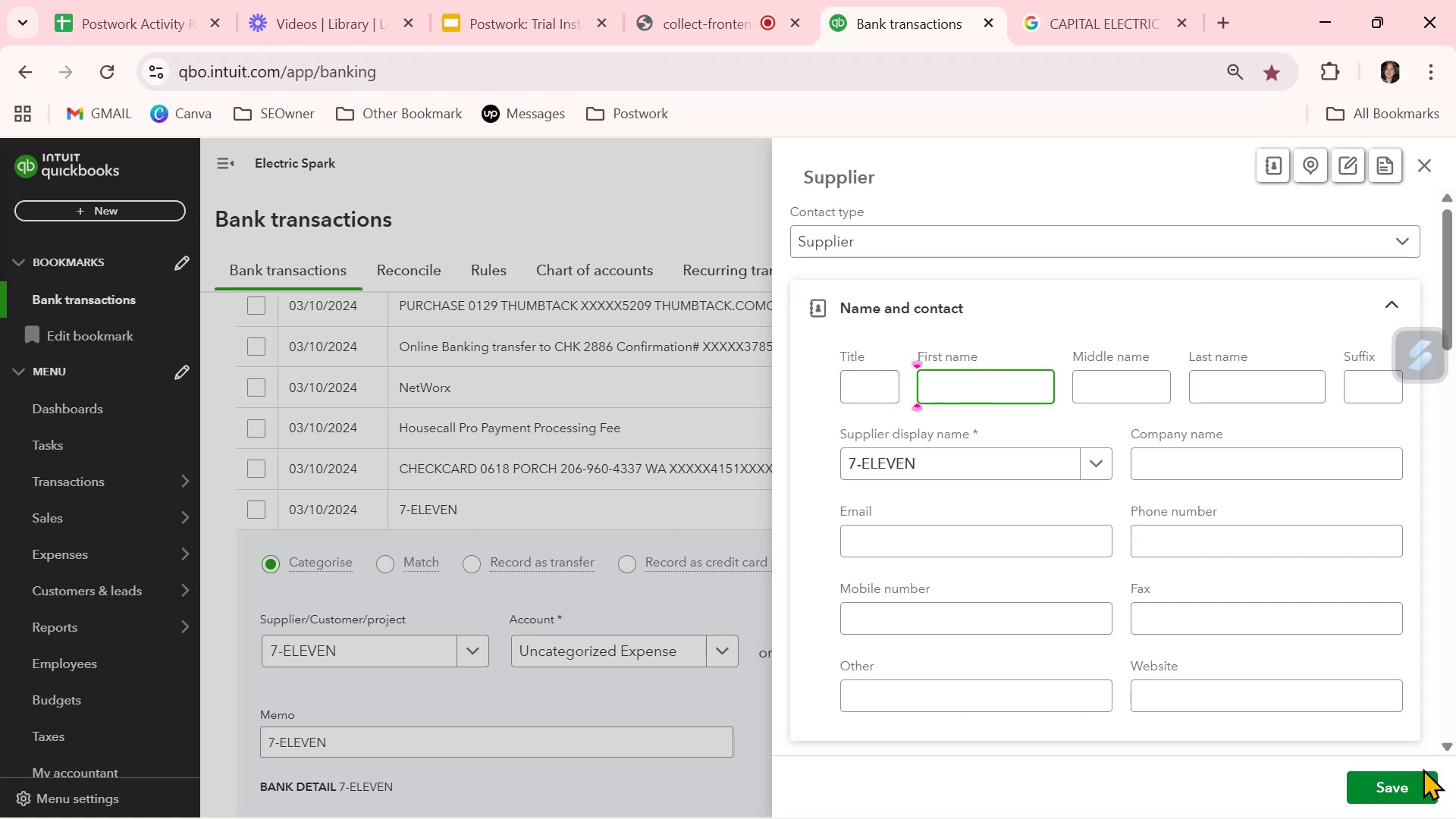 
left_click([1417, 785])
 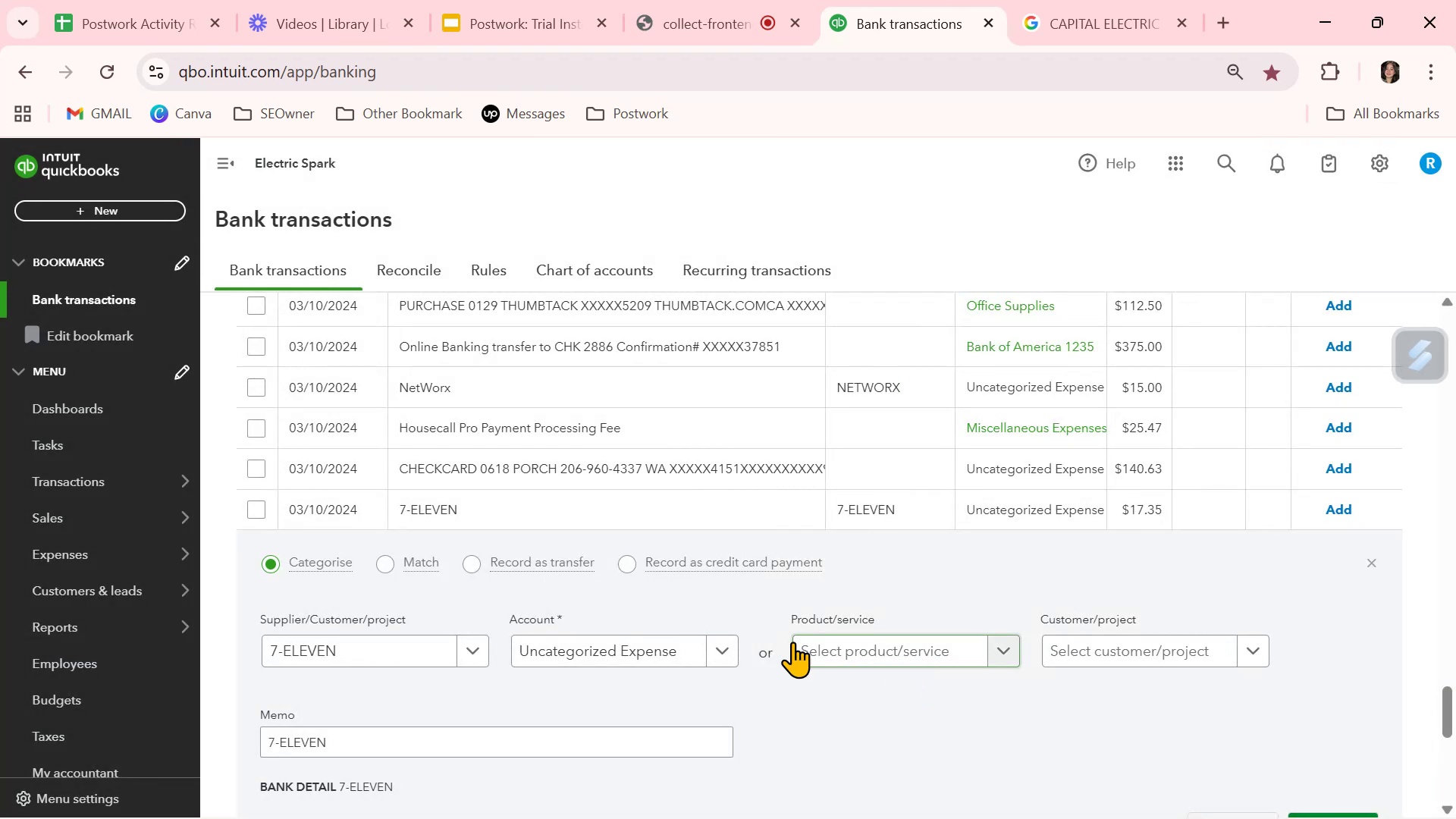 
left_click([676, 648])
 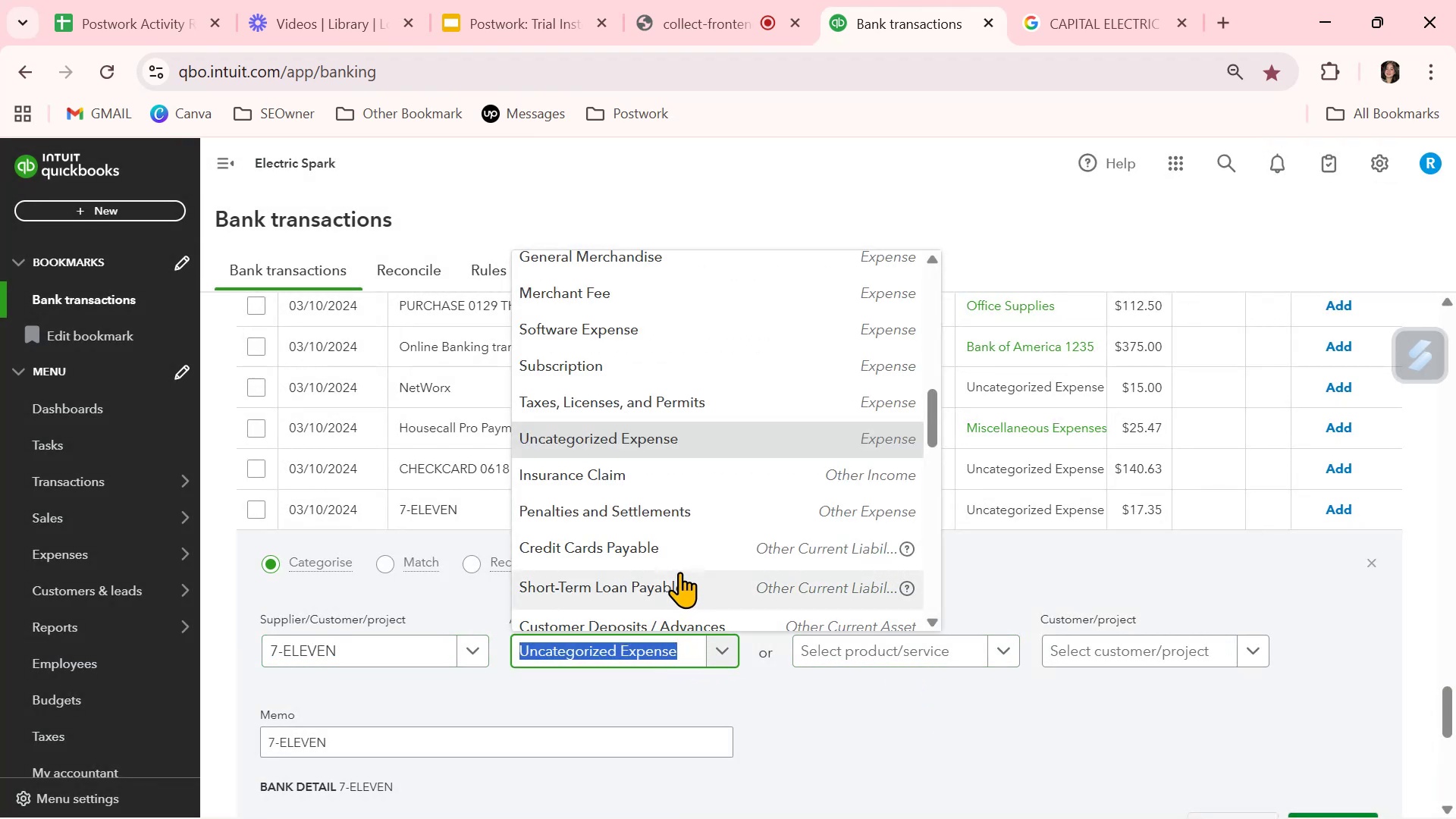 
key(F)
 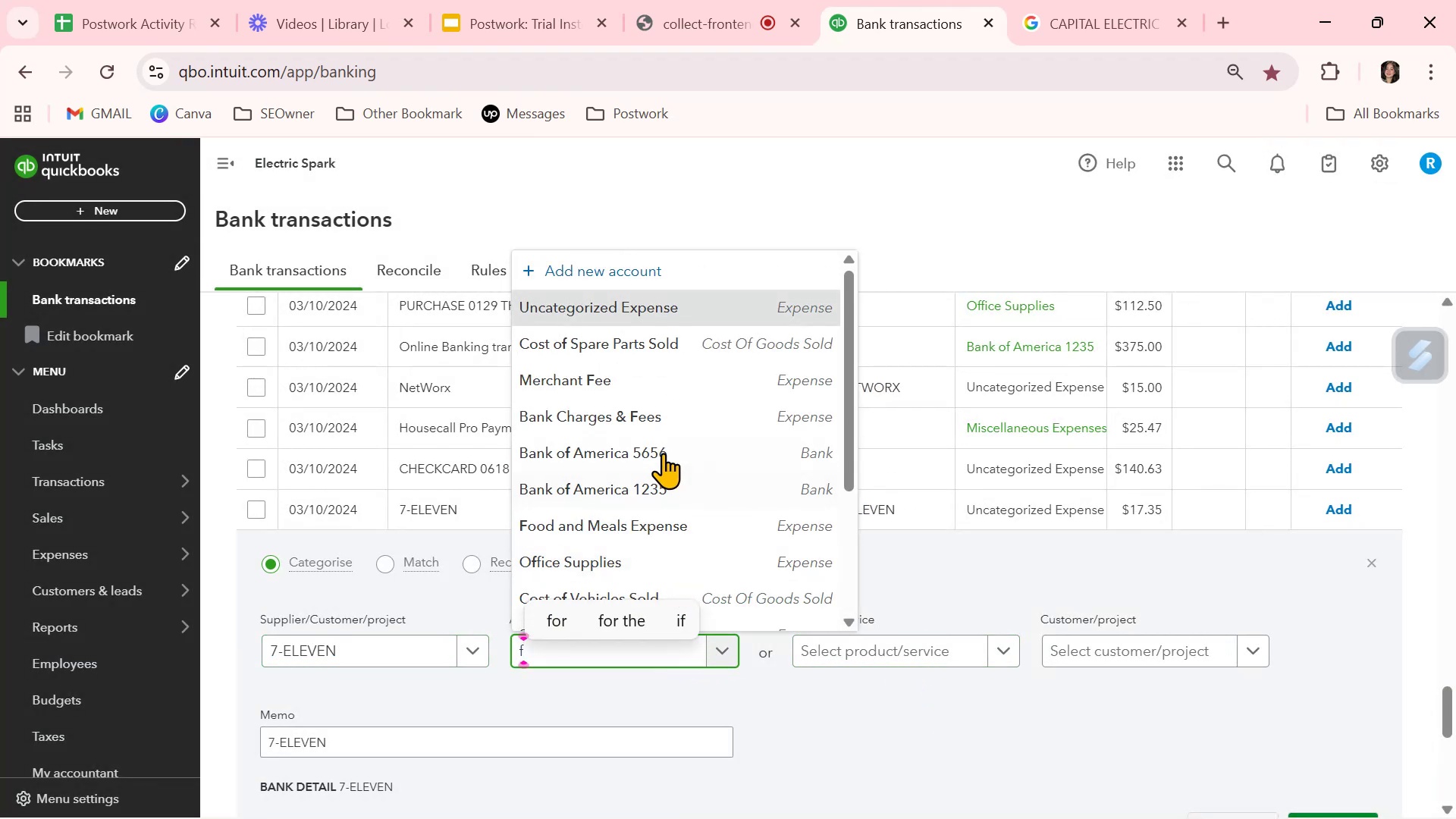 
left_click([645, 532])
 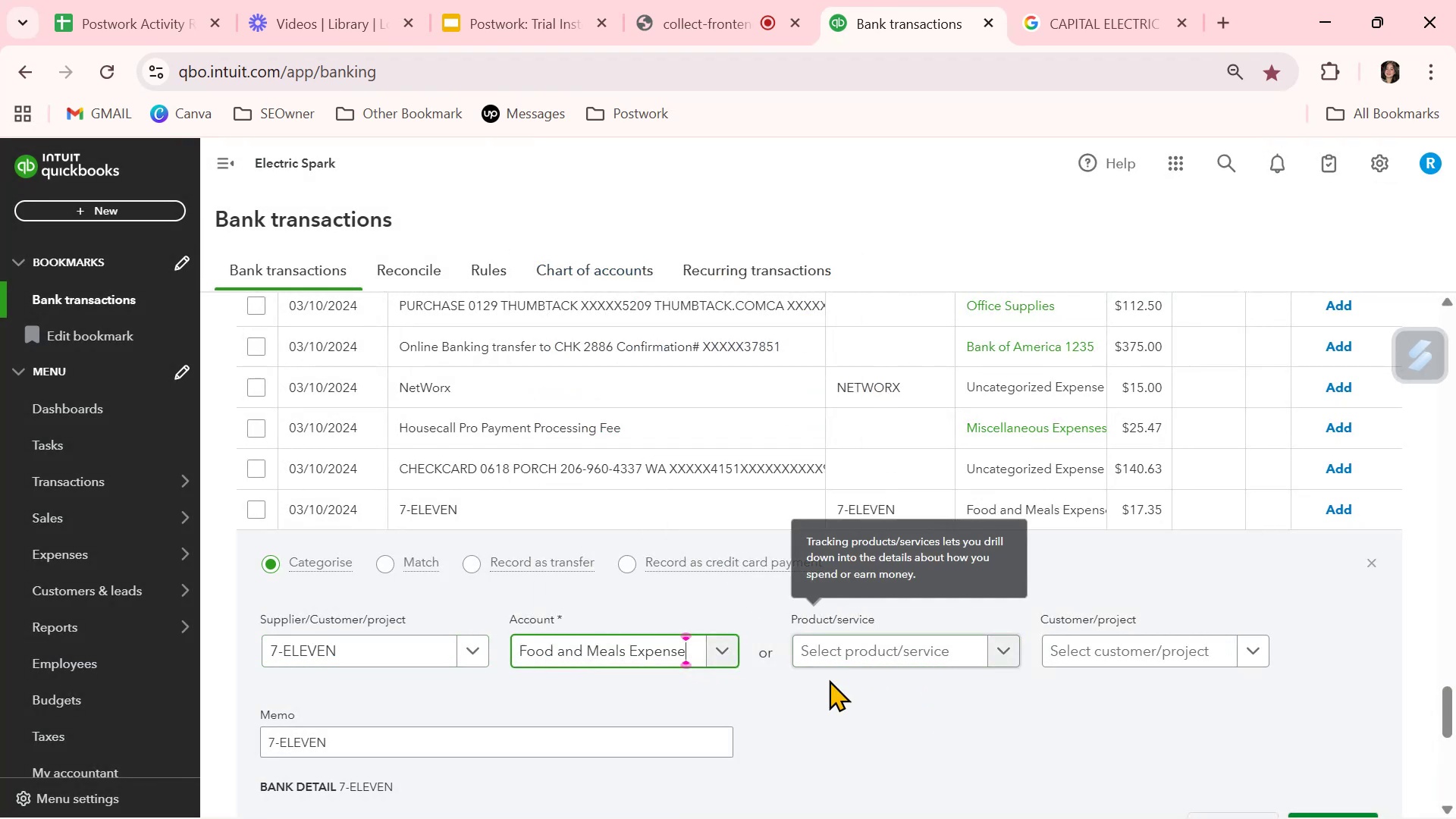 
left_click([831, 687])
 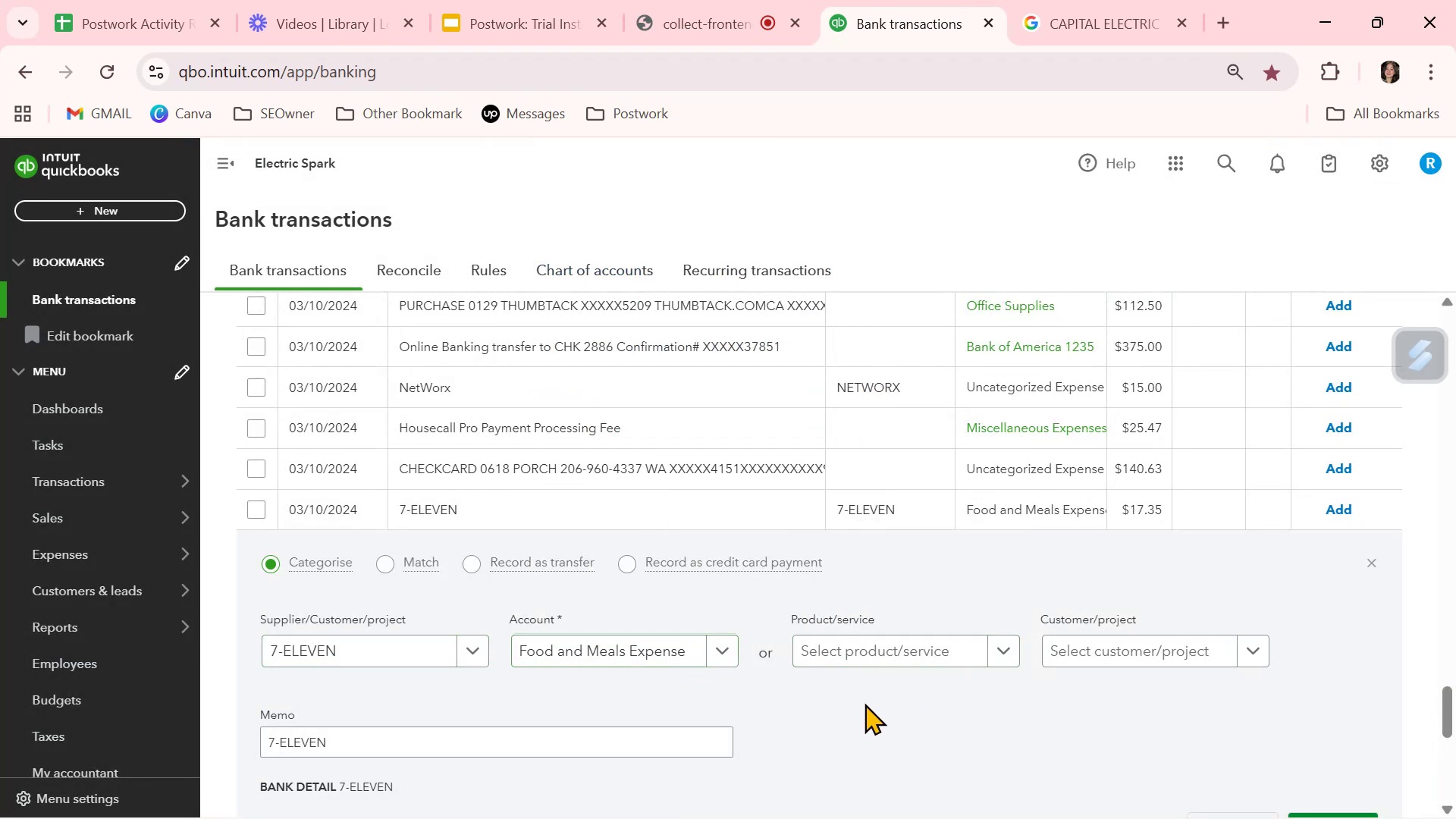 
scroll: coordinate [918, 723], scroll_direction: down, amount: 1.0
 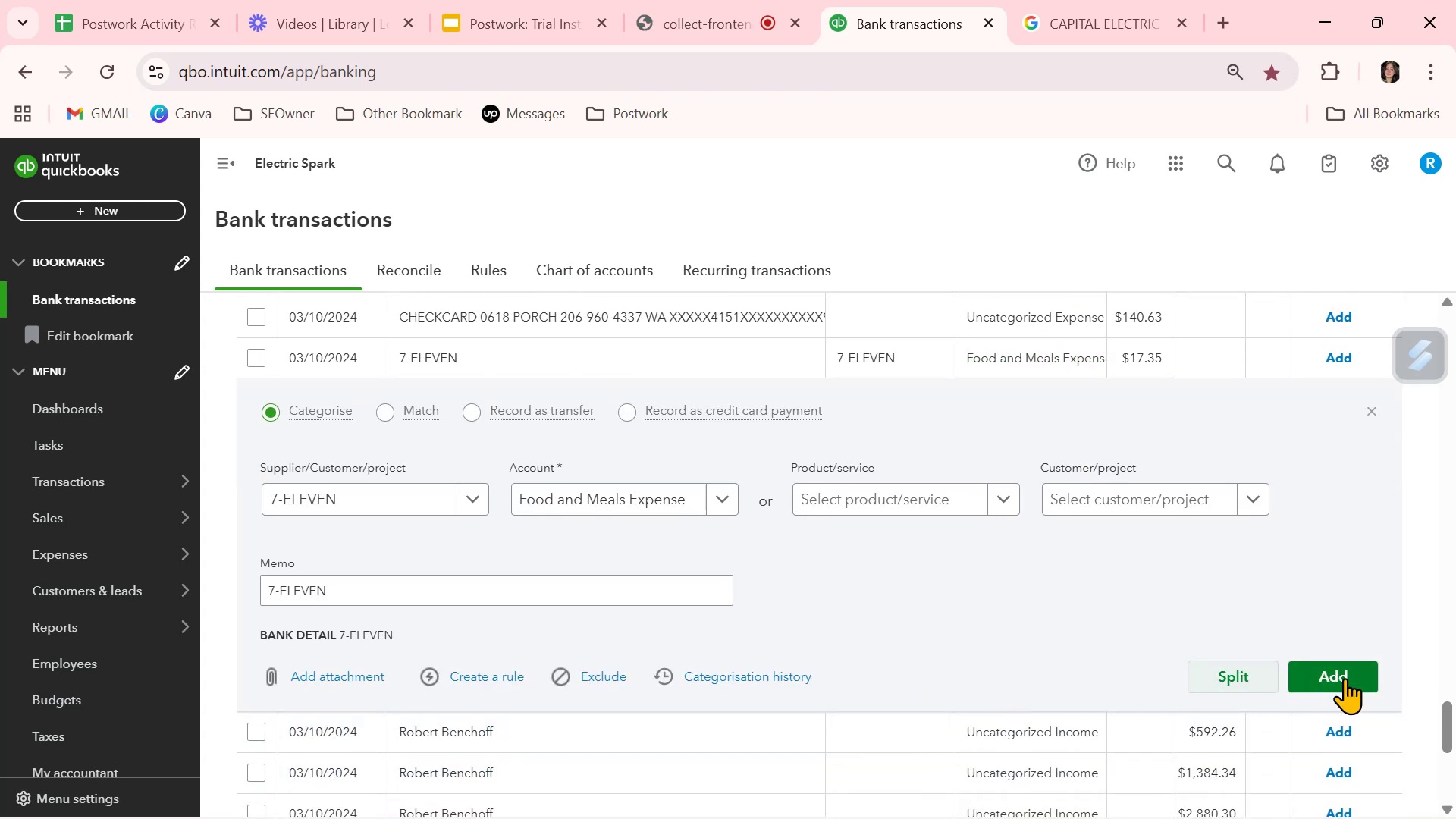 
left_click([1352, 678])
 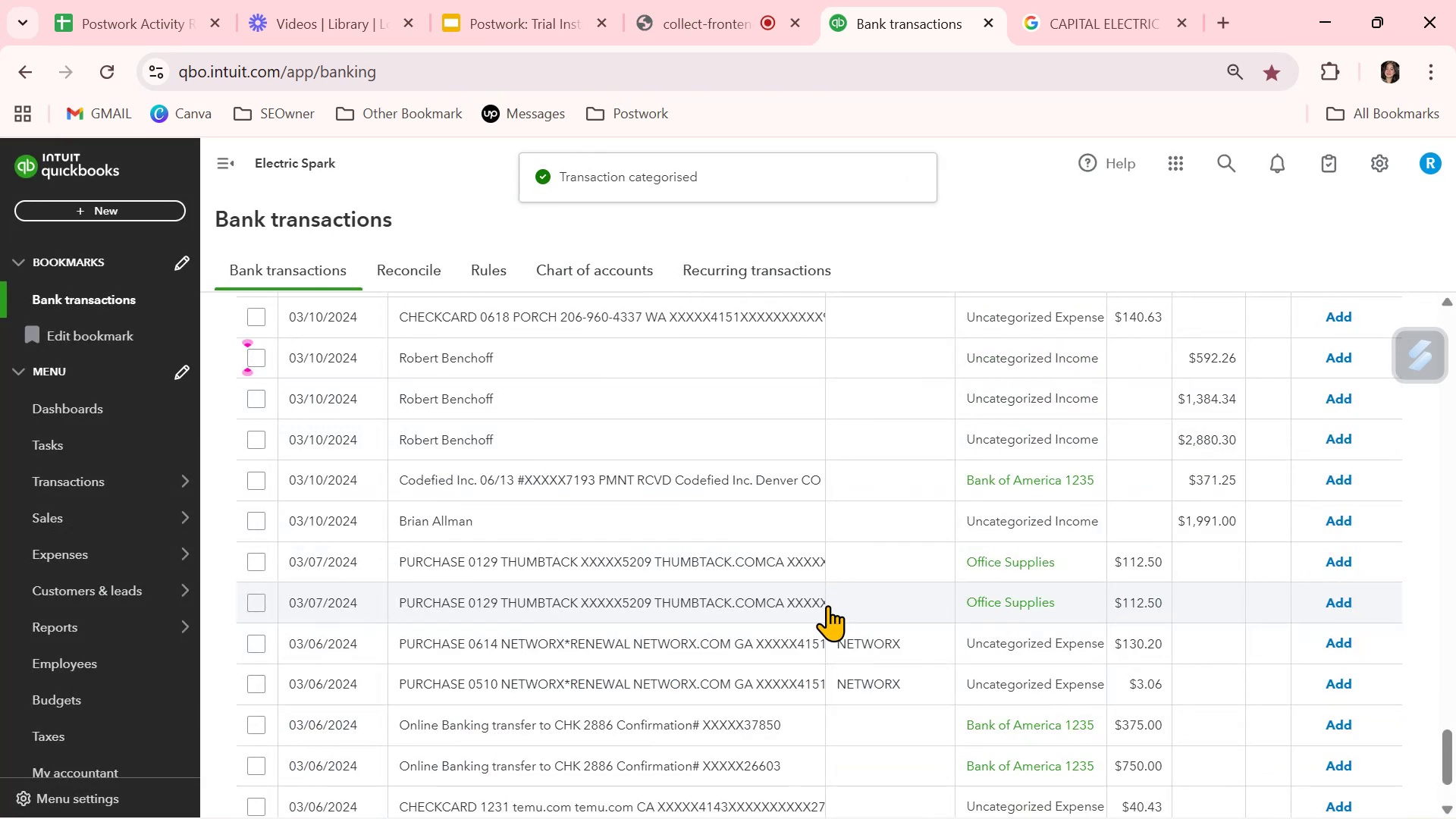 